 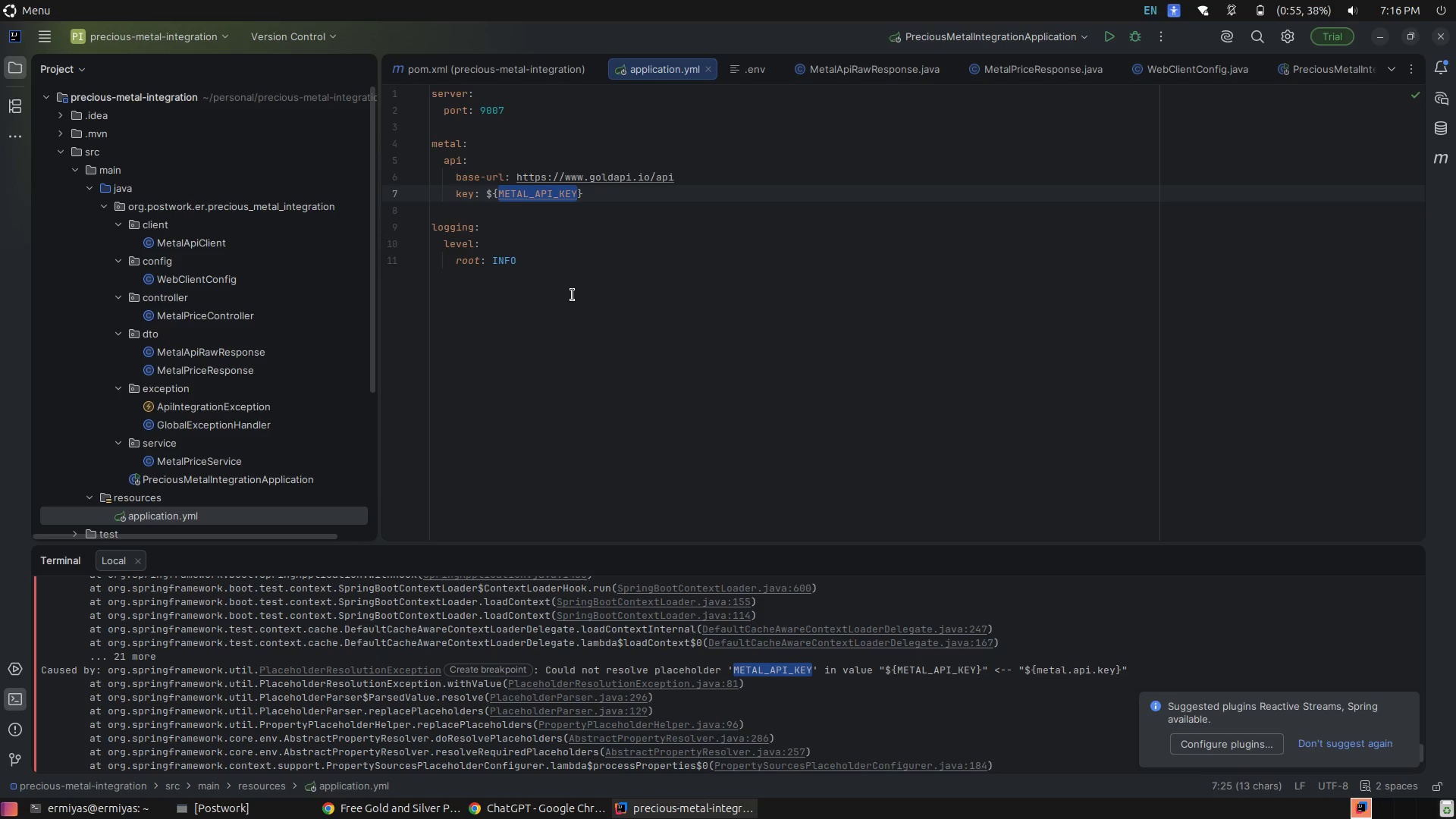 
double_click([188, 244])
 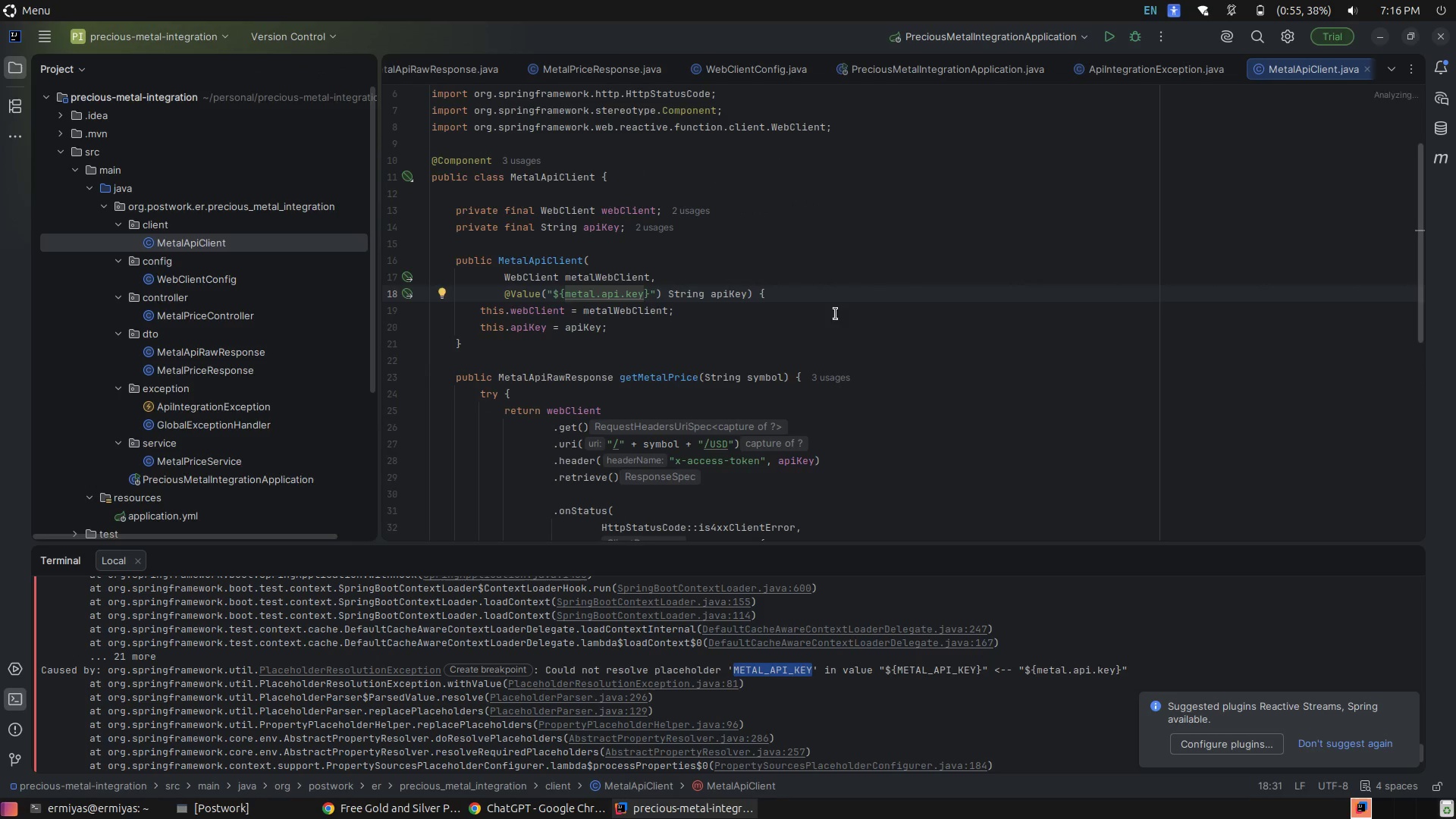 
left_click([823, 312])
 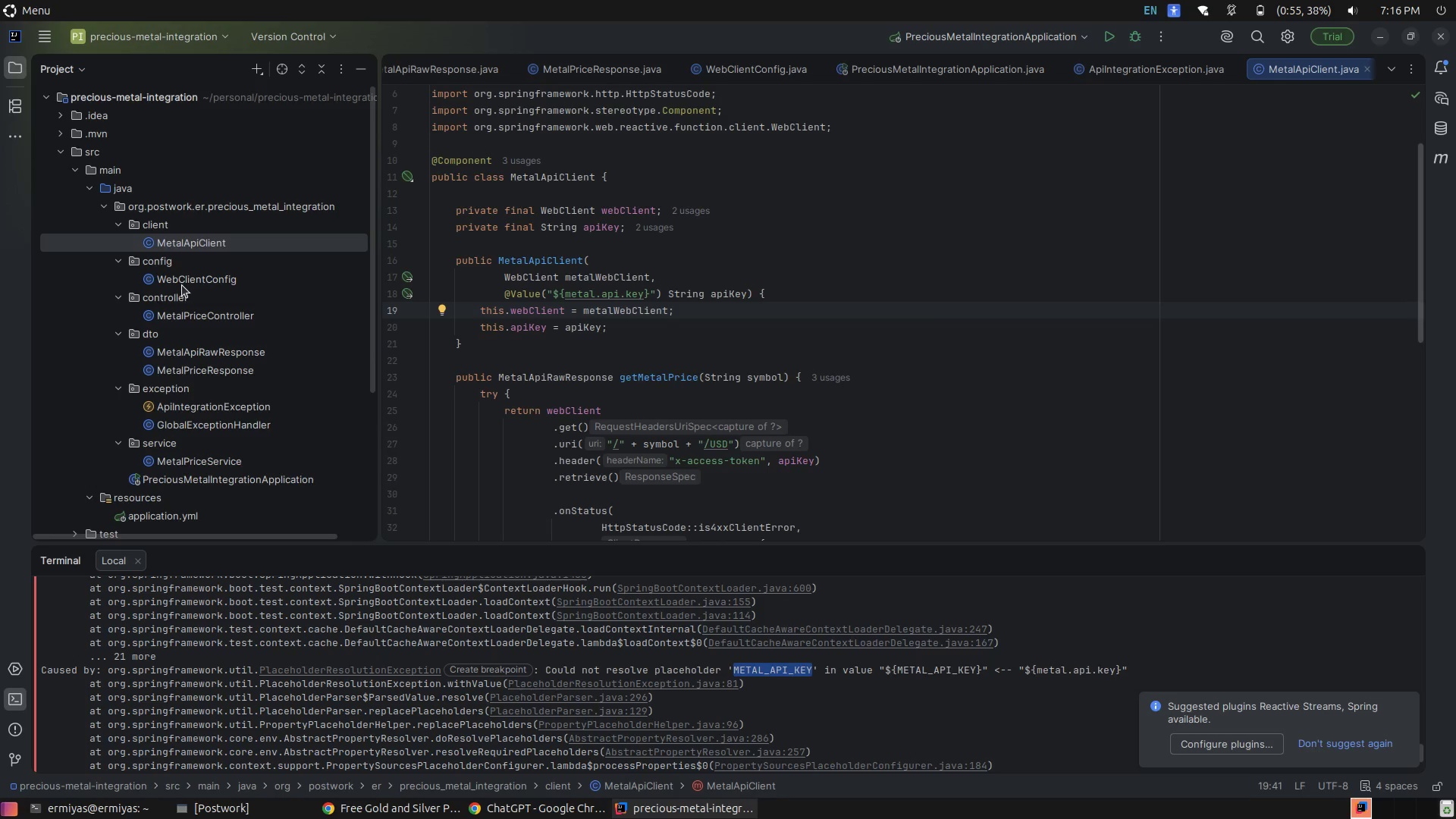 
wait(7.14)
 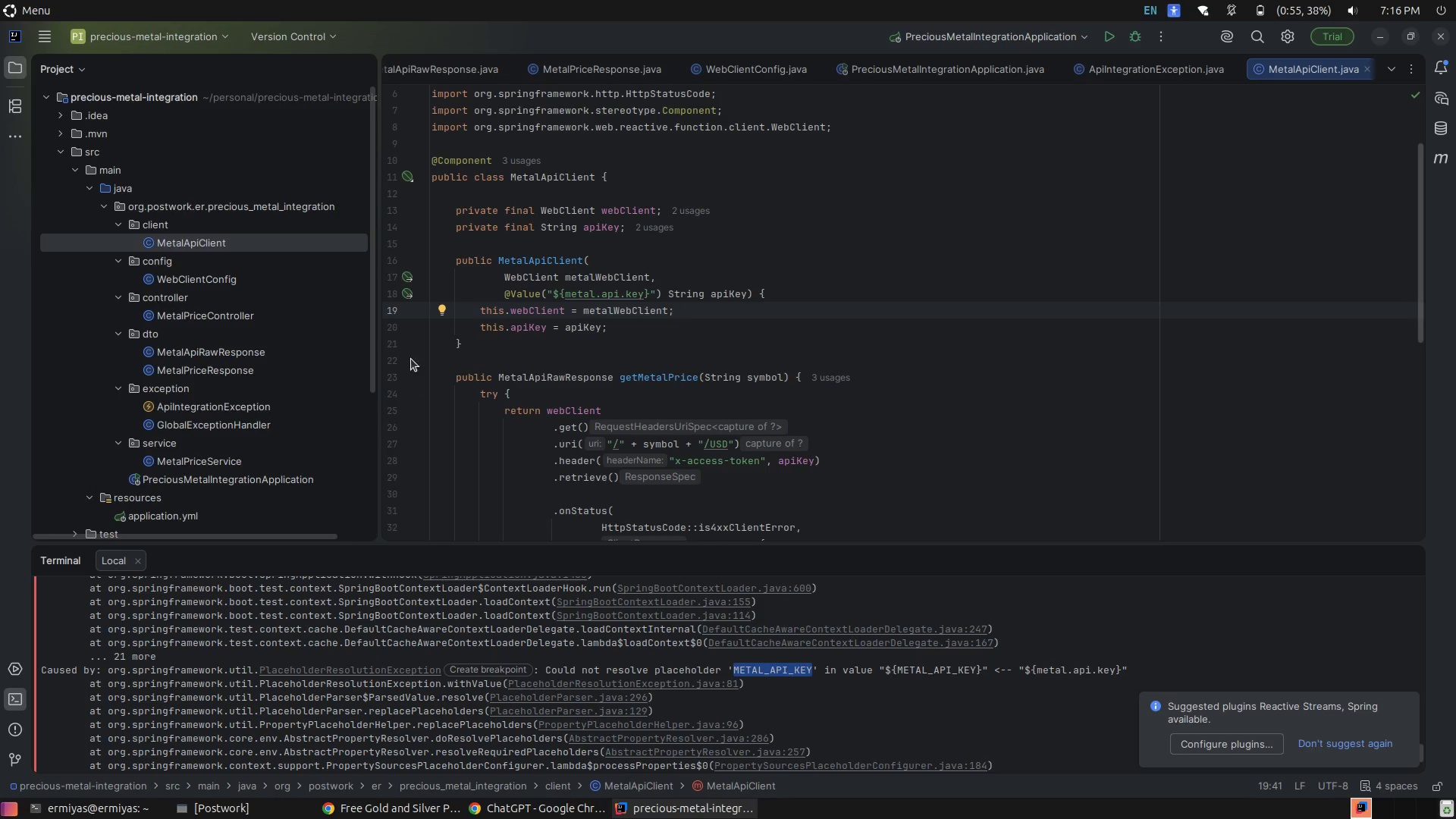 
double_click([218, 281])
 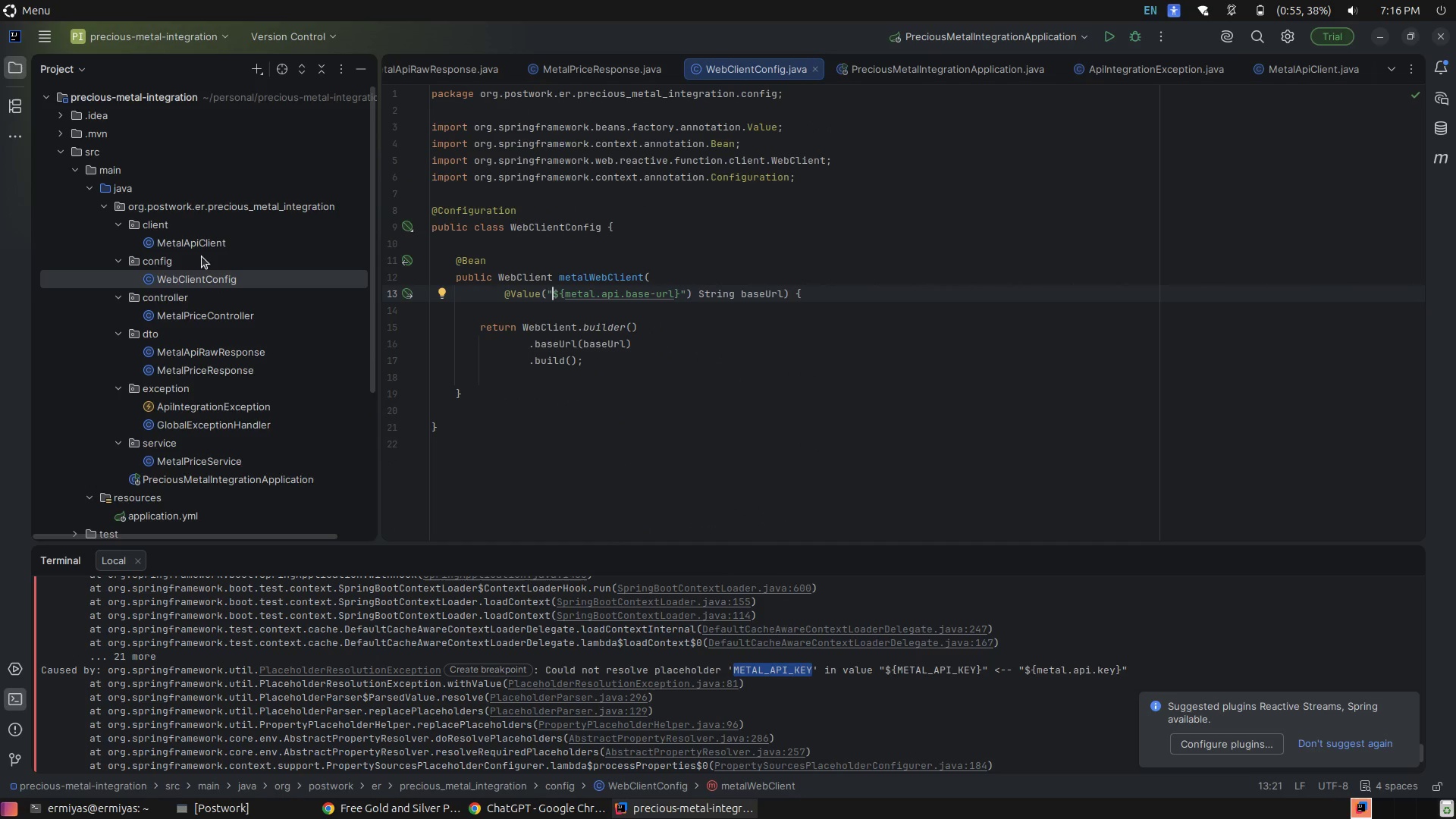 
double_click([194, 246])
 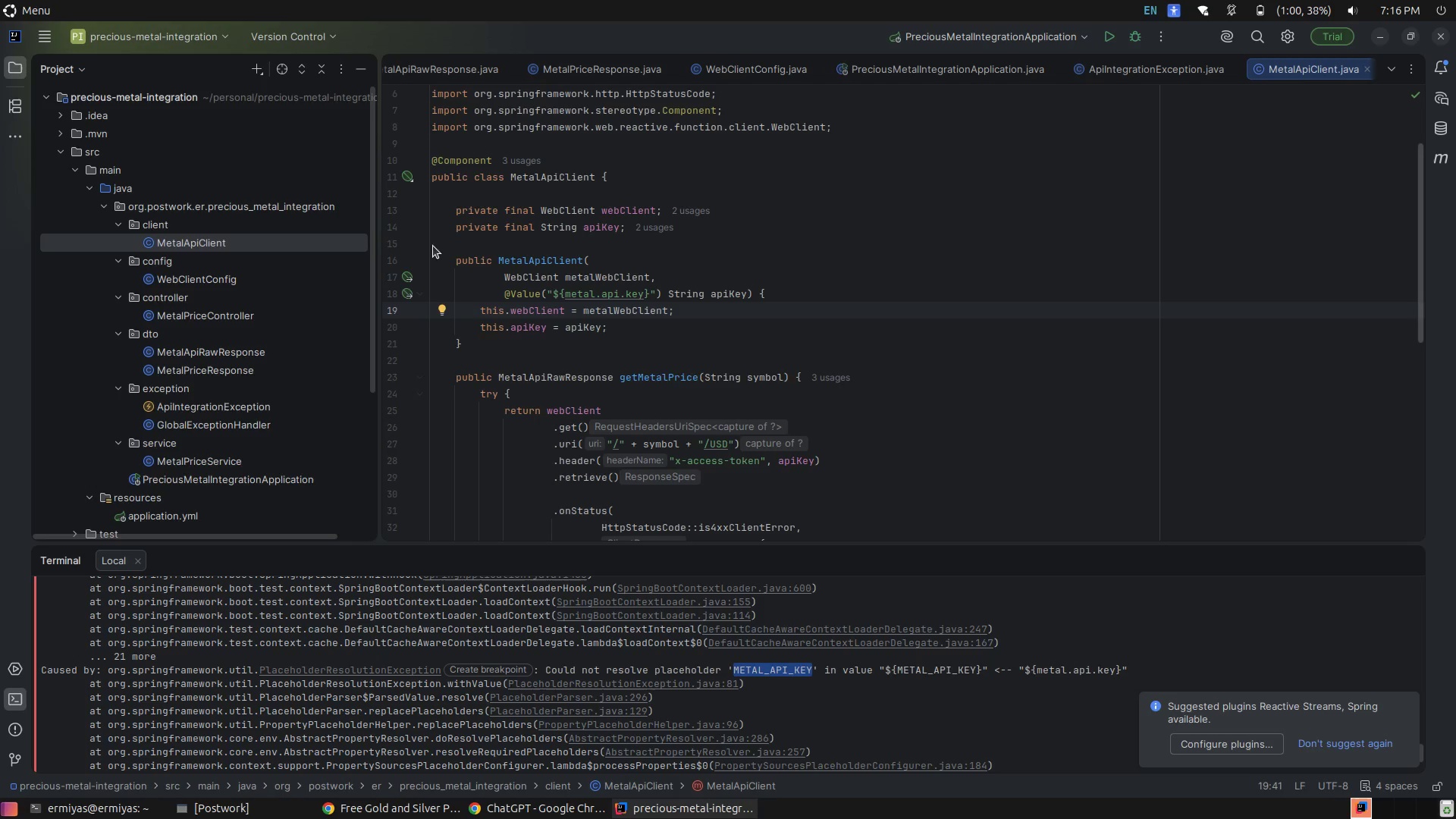 
wait(5.1)
 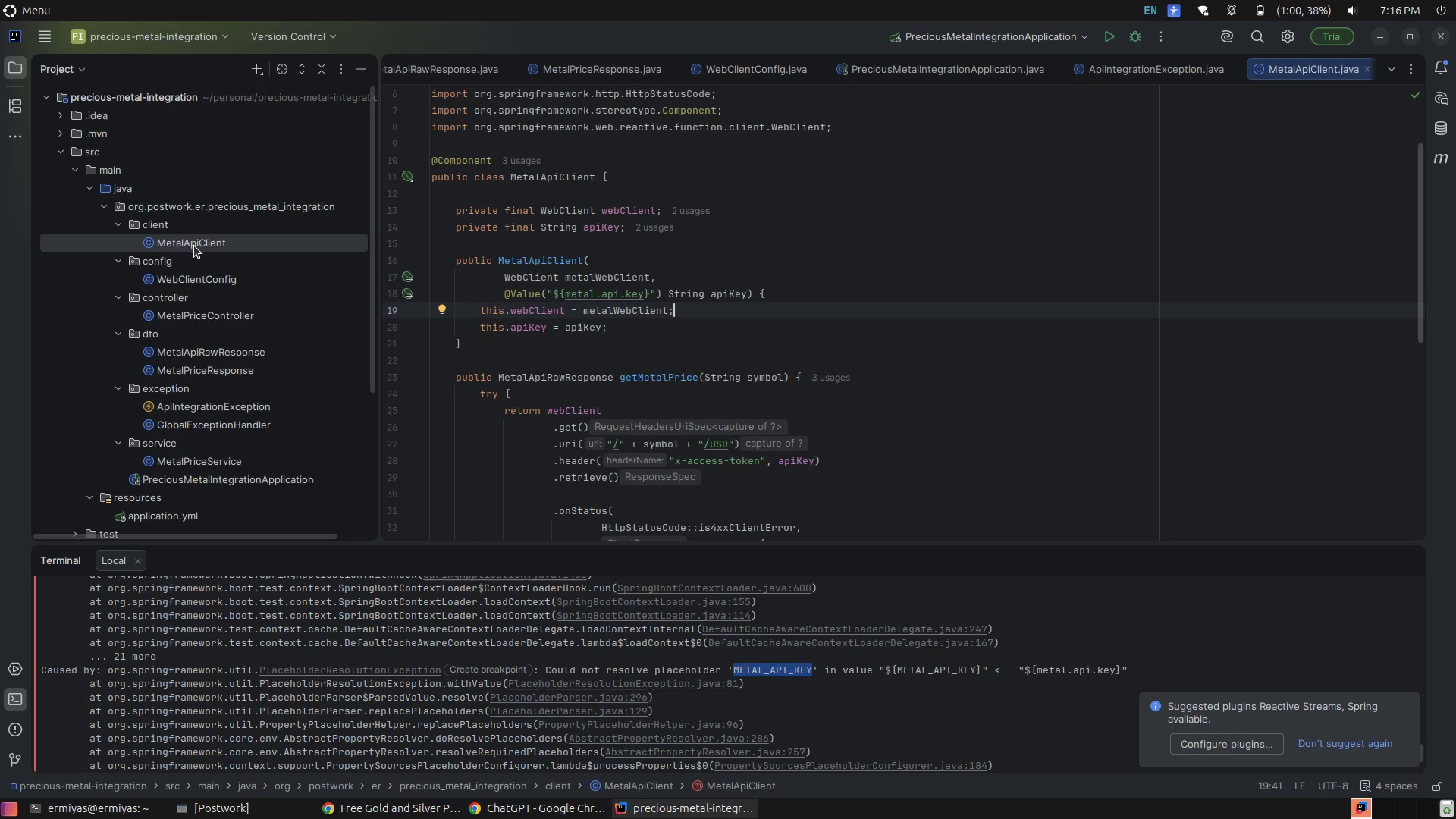 
scroll: coordinate [212, 453], scroll_direction: down, amount: 1.0
 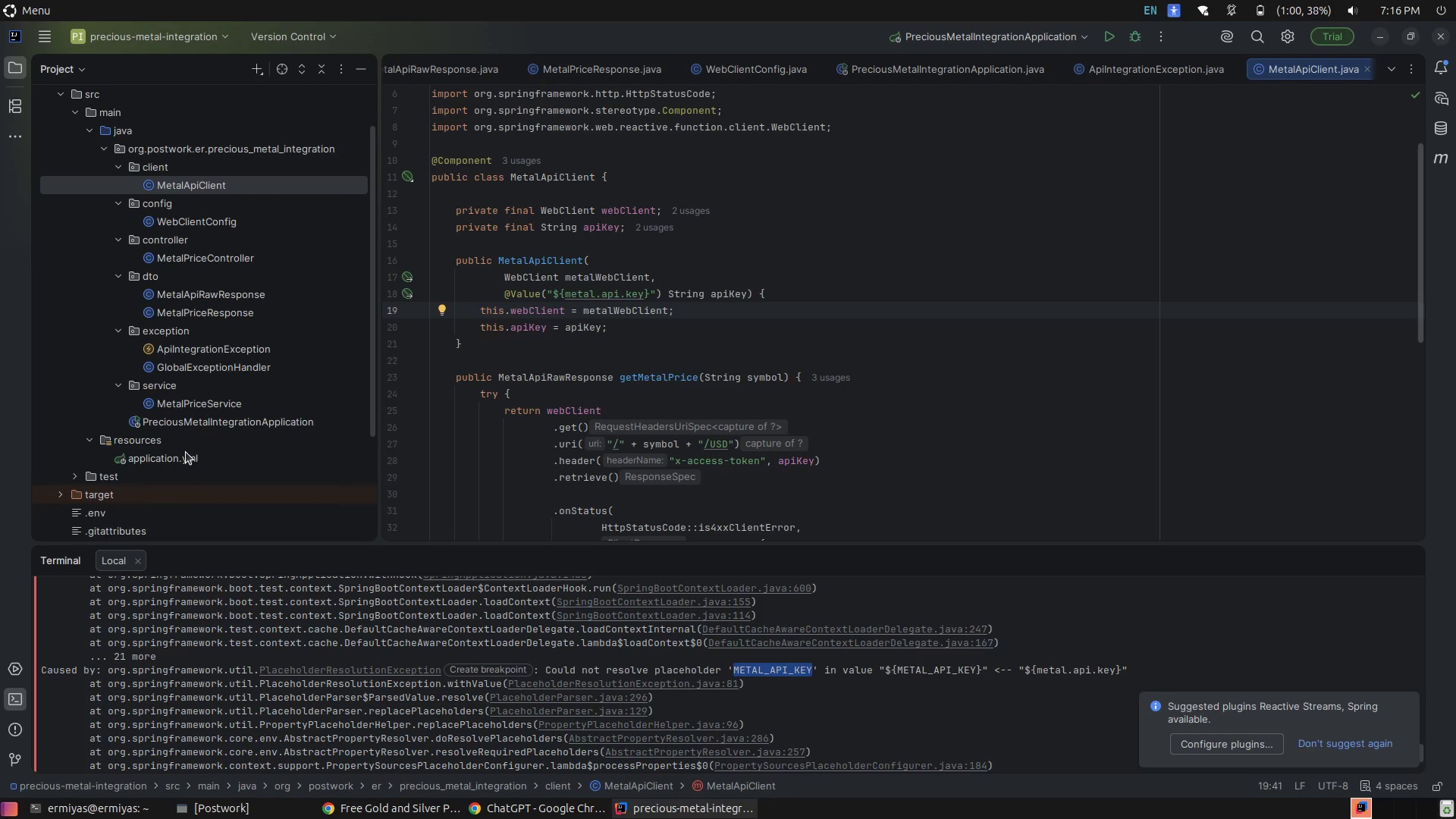 
left_click([186, 452])
 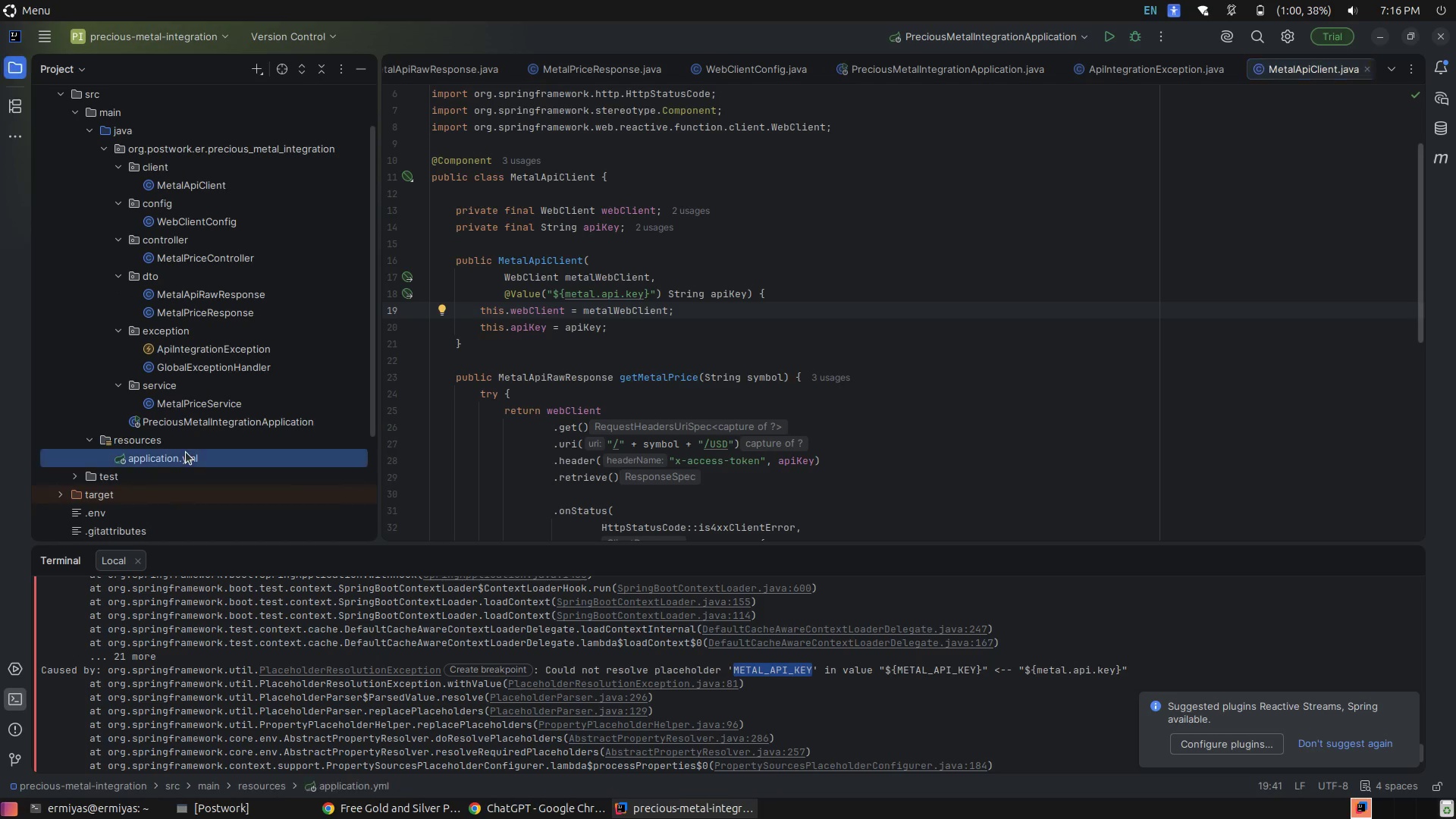 
left_click([186, 452])
 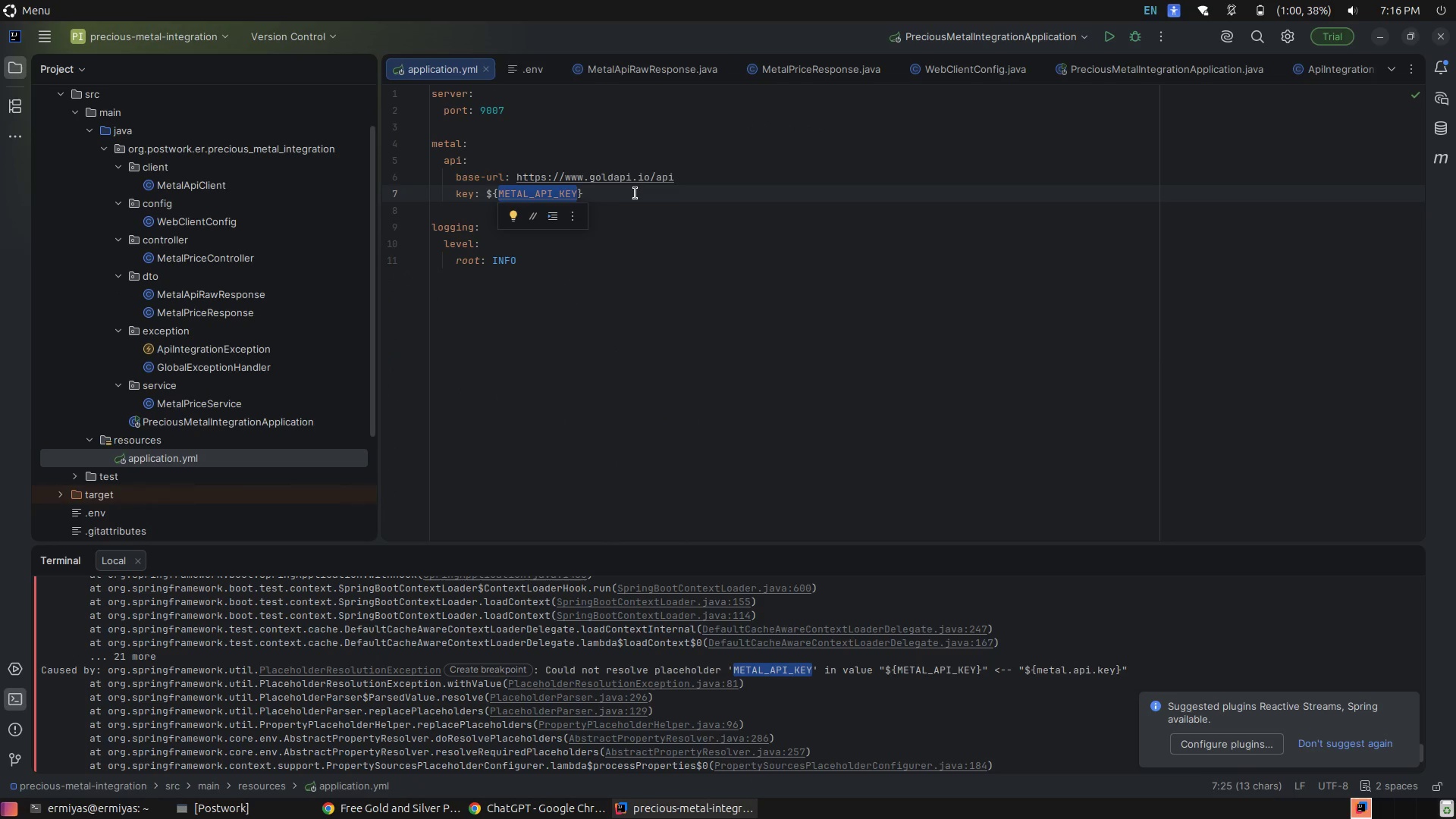 
left_click([639, 192])
 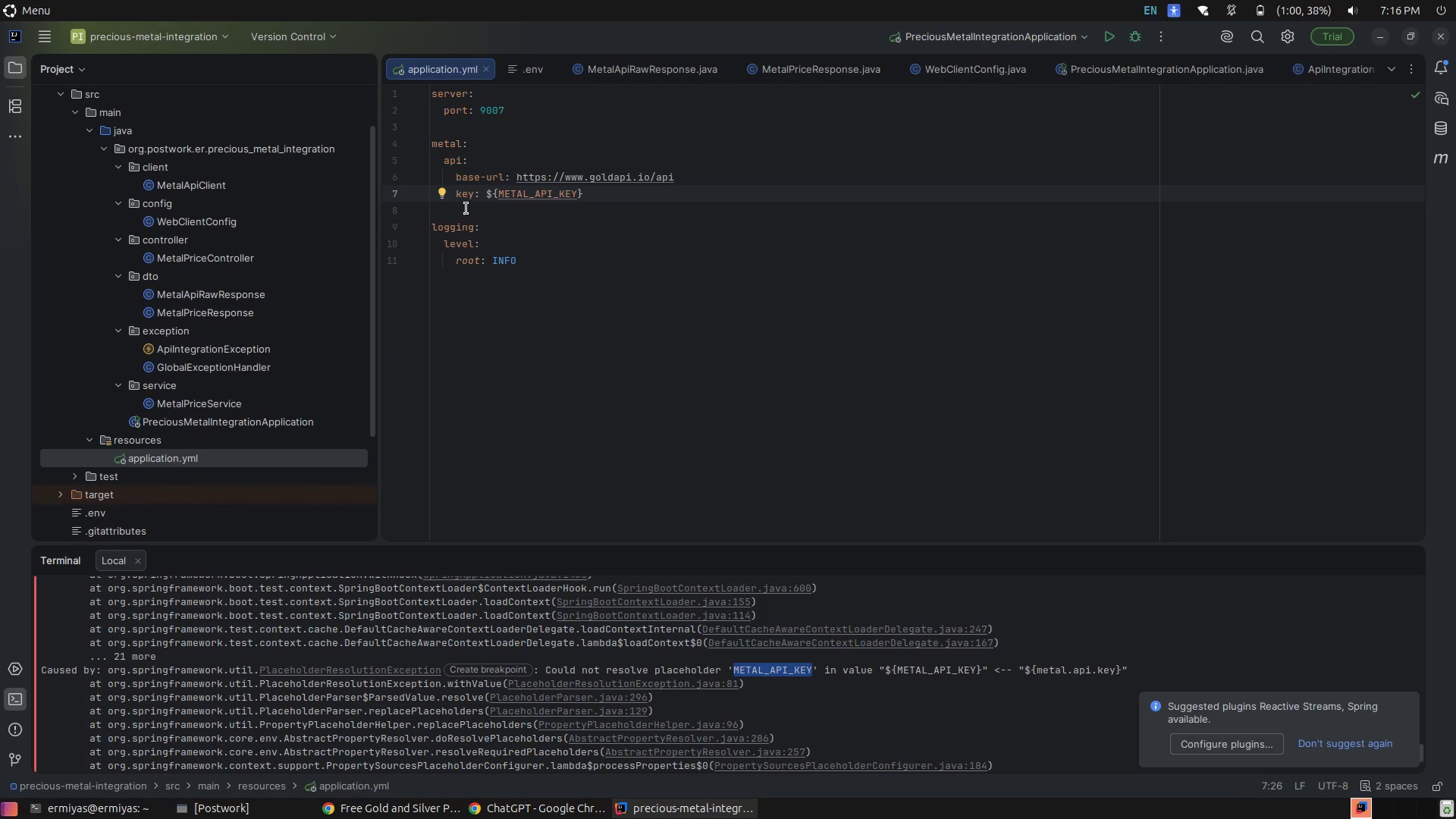 
left_click([463, 196])
 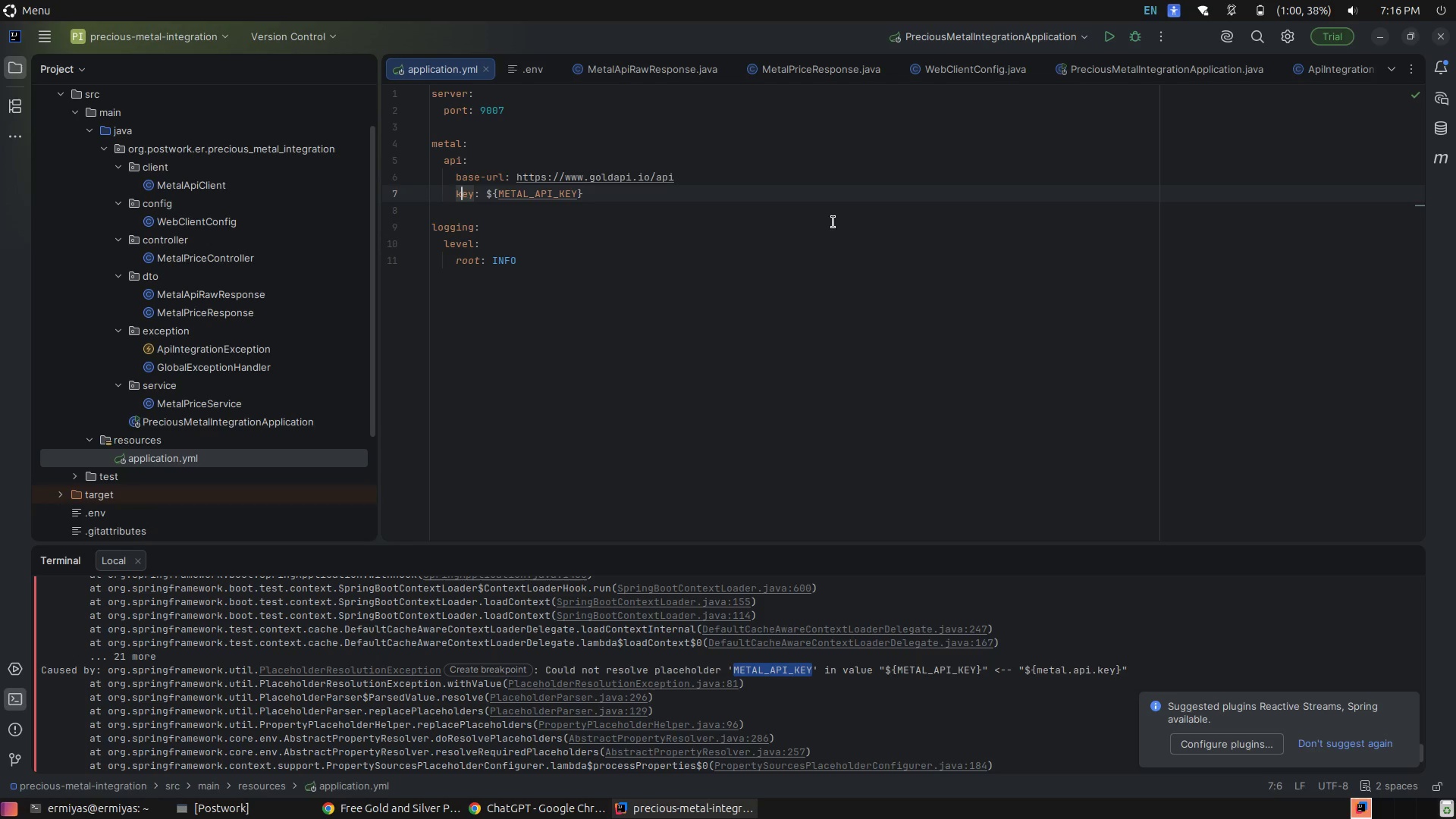 
left_click([833, 222])
 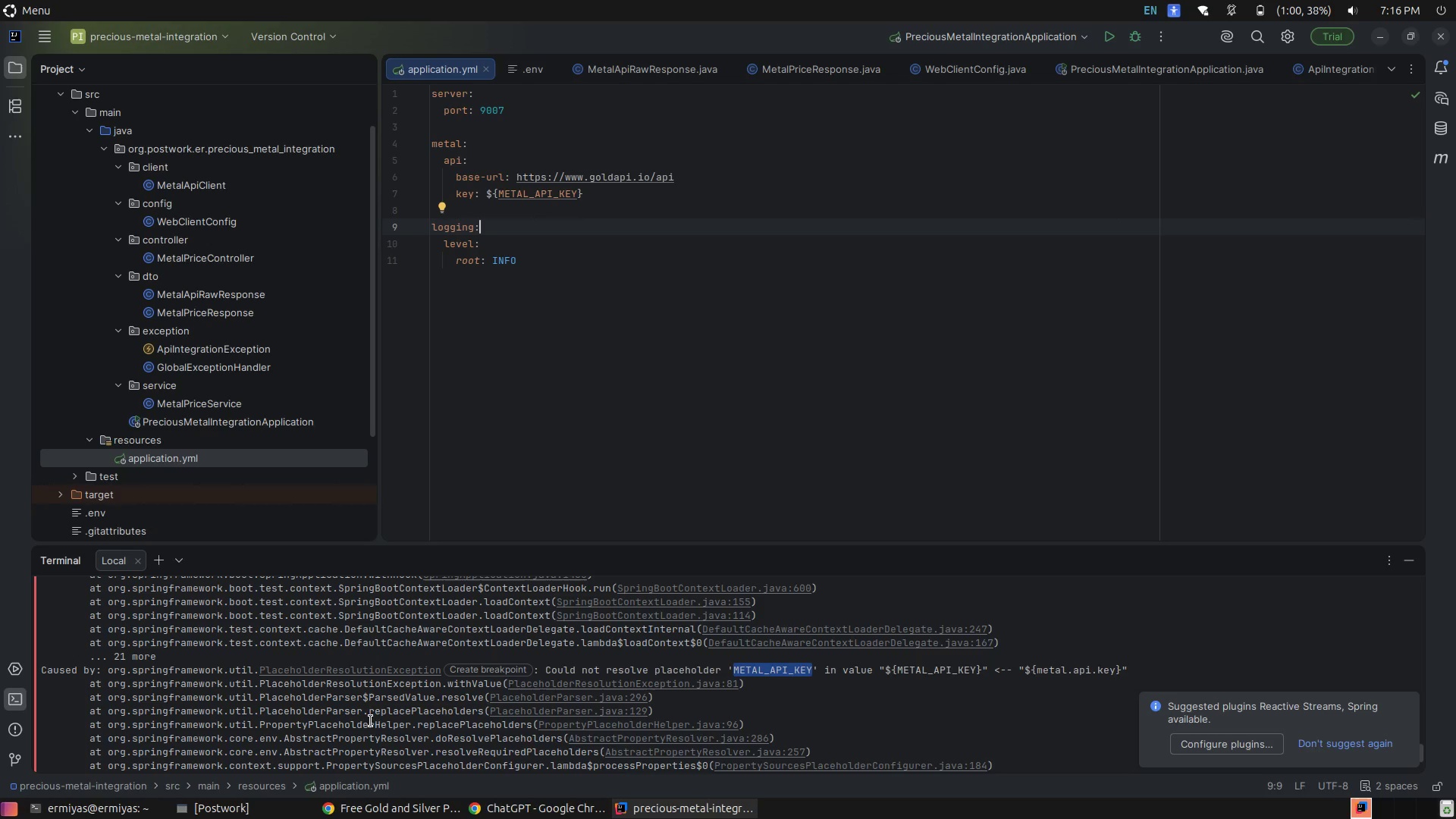 
left_click([548, 818])
 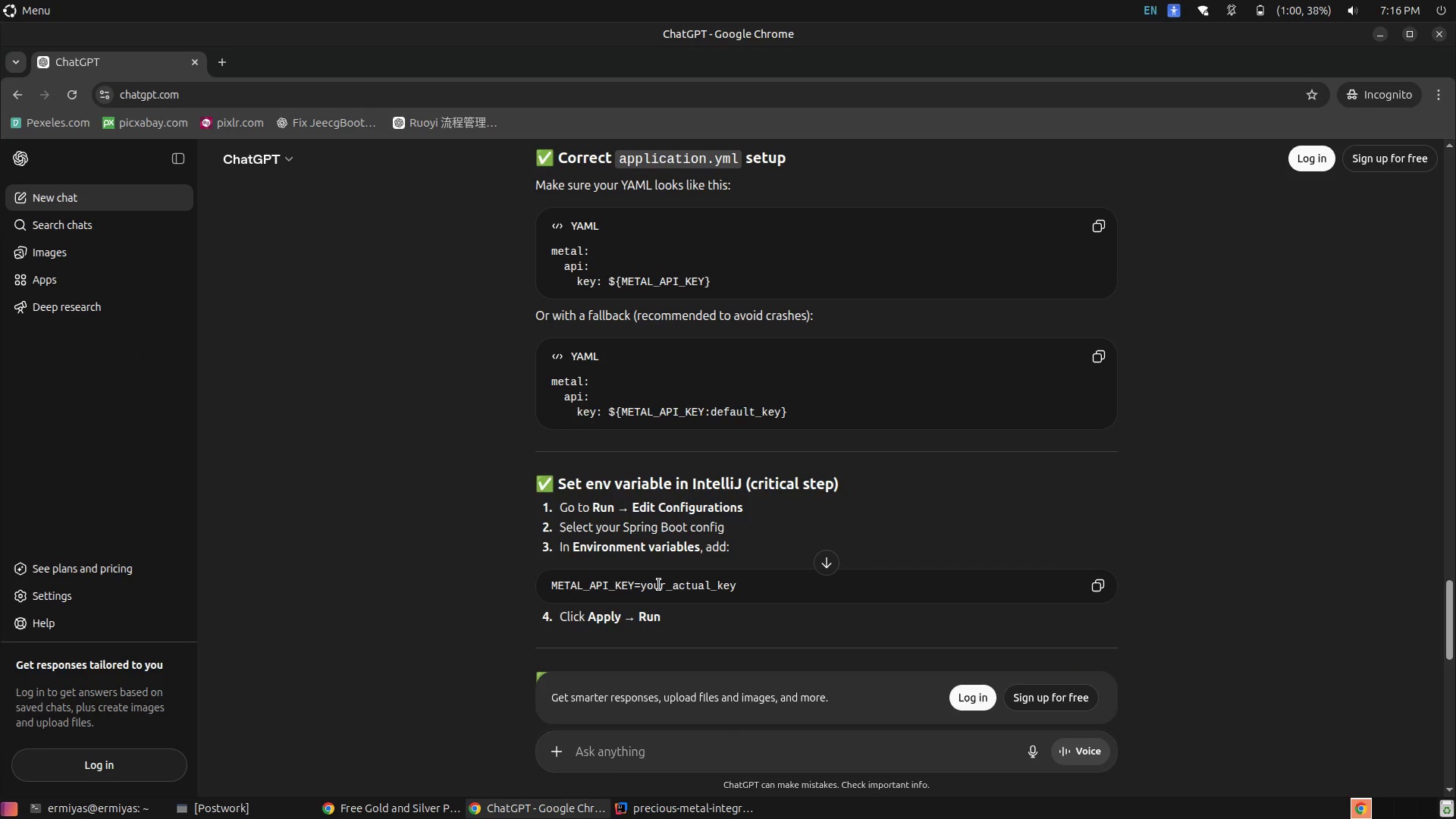 
wait(9.23)
 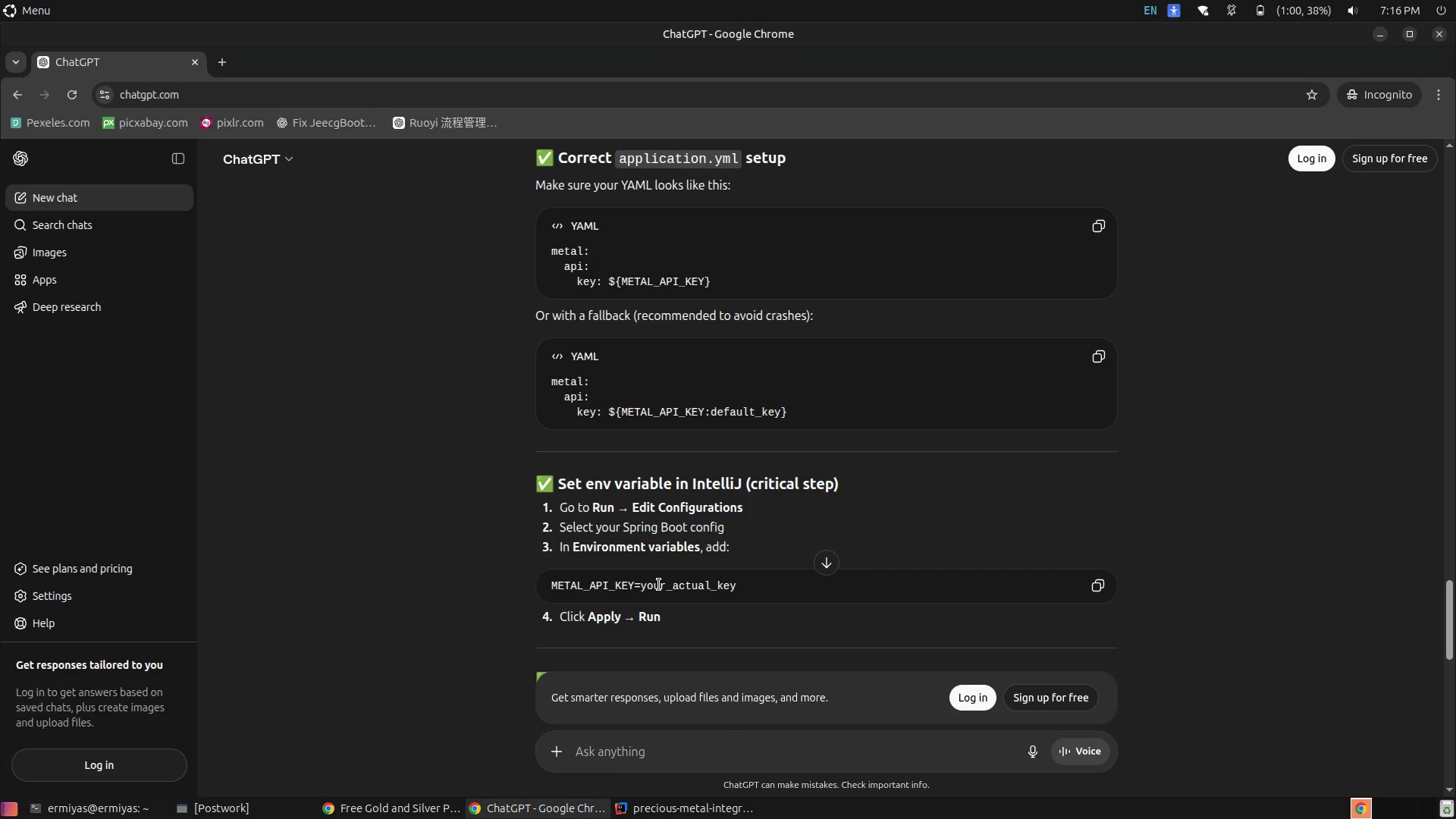 
left_click([651, 811])
 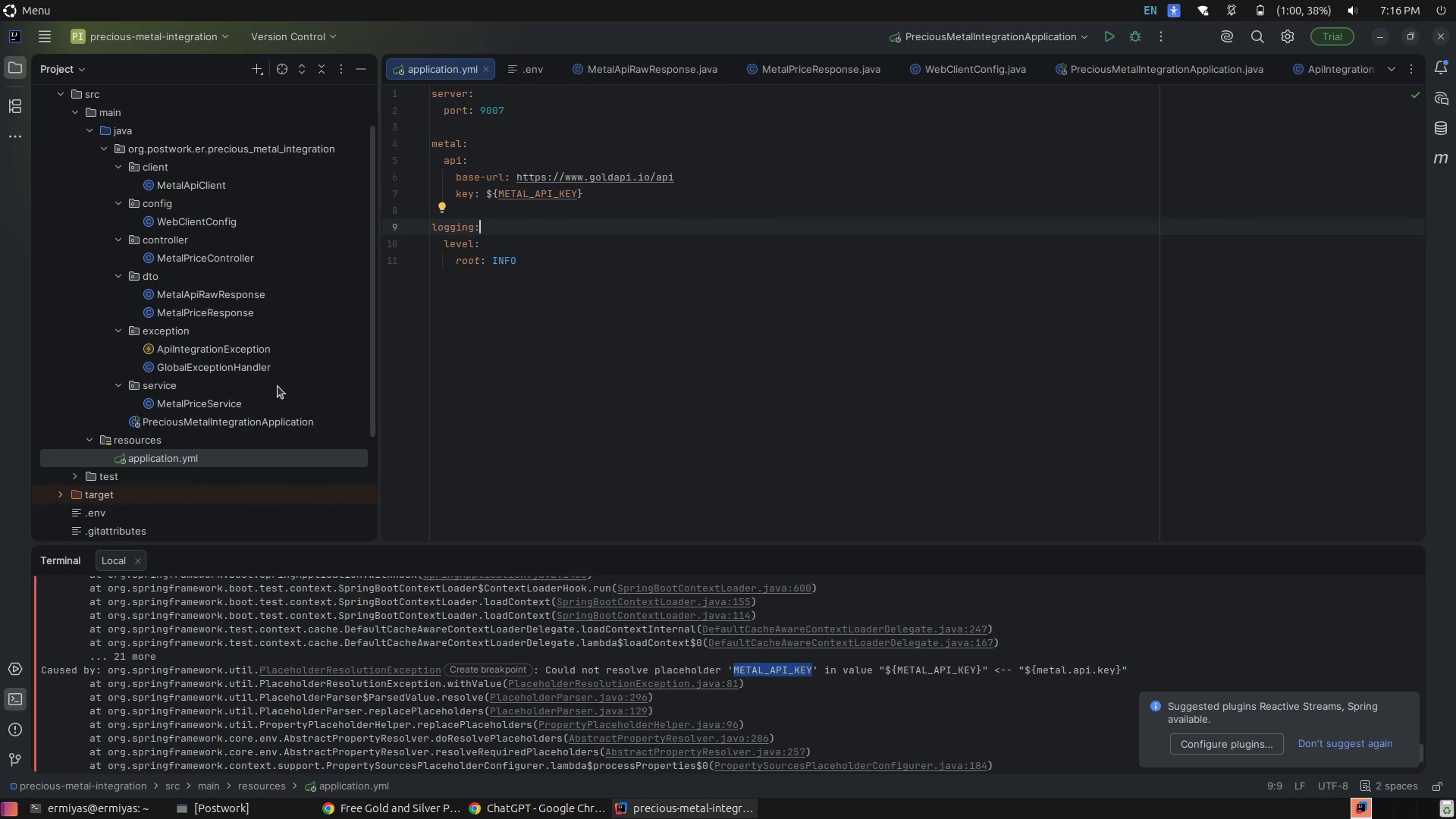 
scroll: coordinate [132, 413], scroll_direction: down, amount: 5.0
 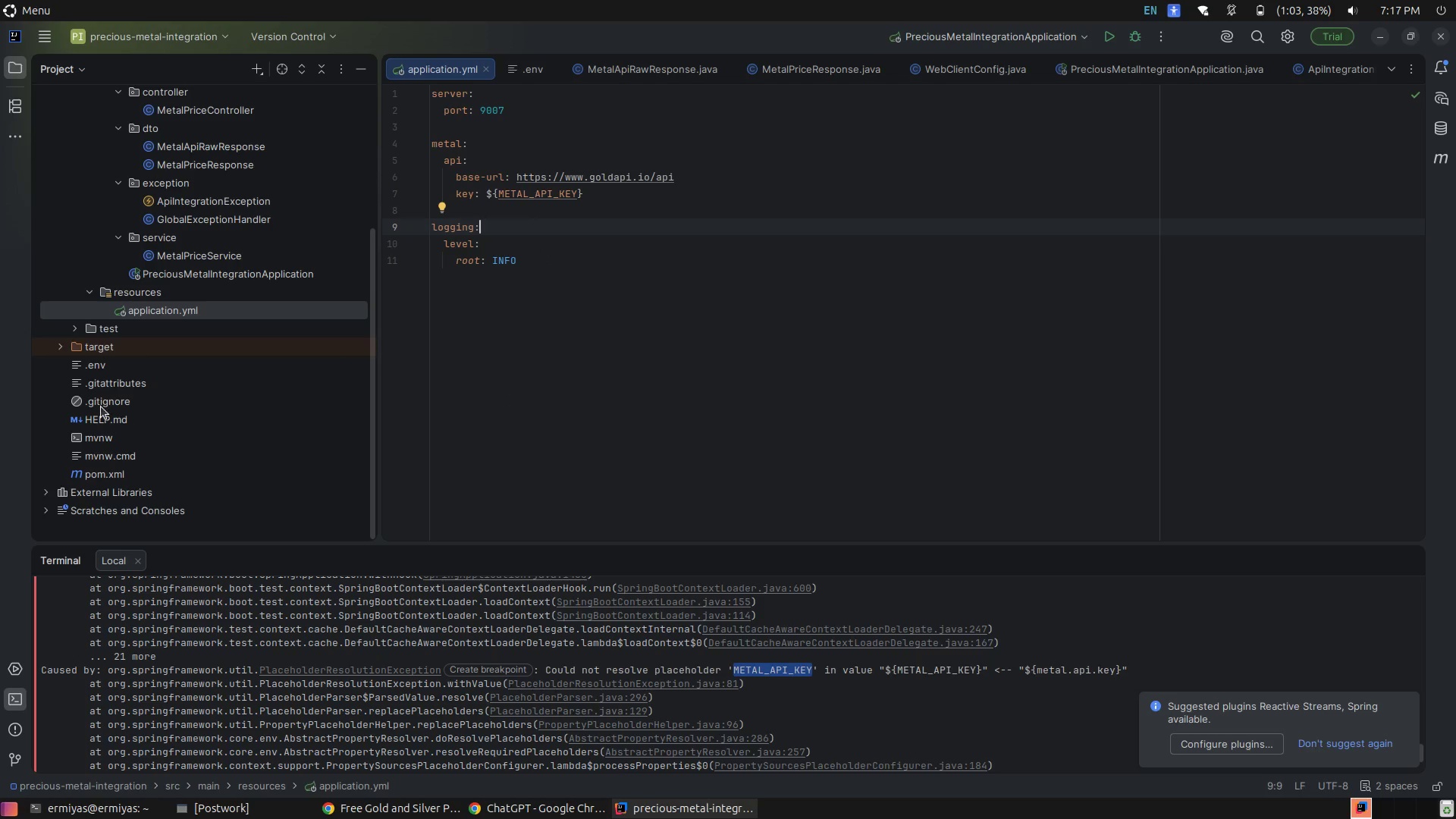 
left_click([109, 365])
 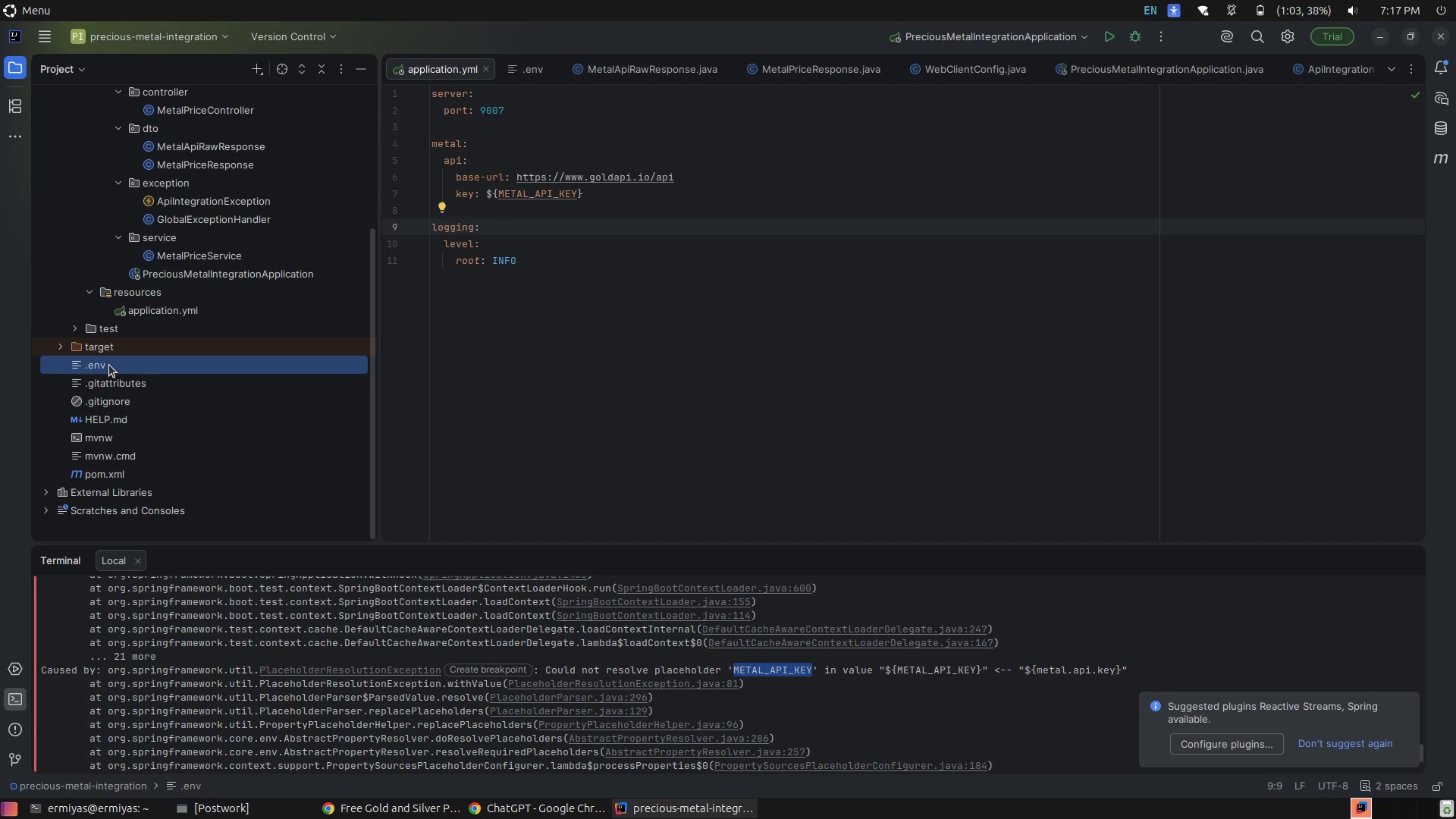 
left_click([109, 365])
 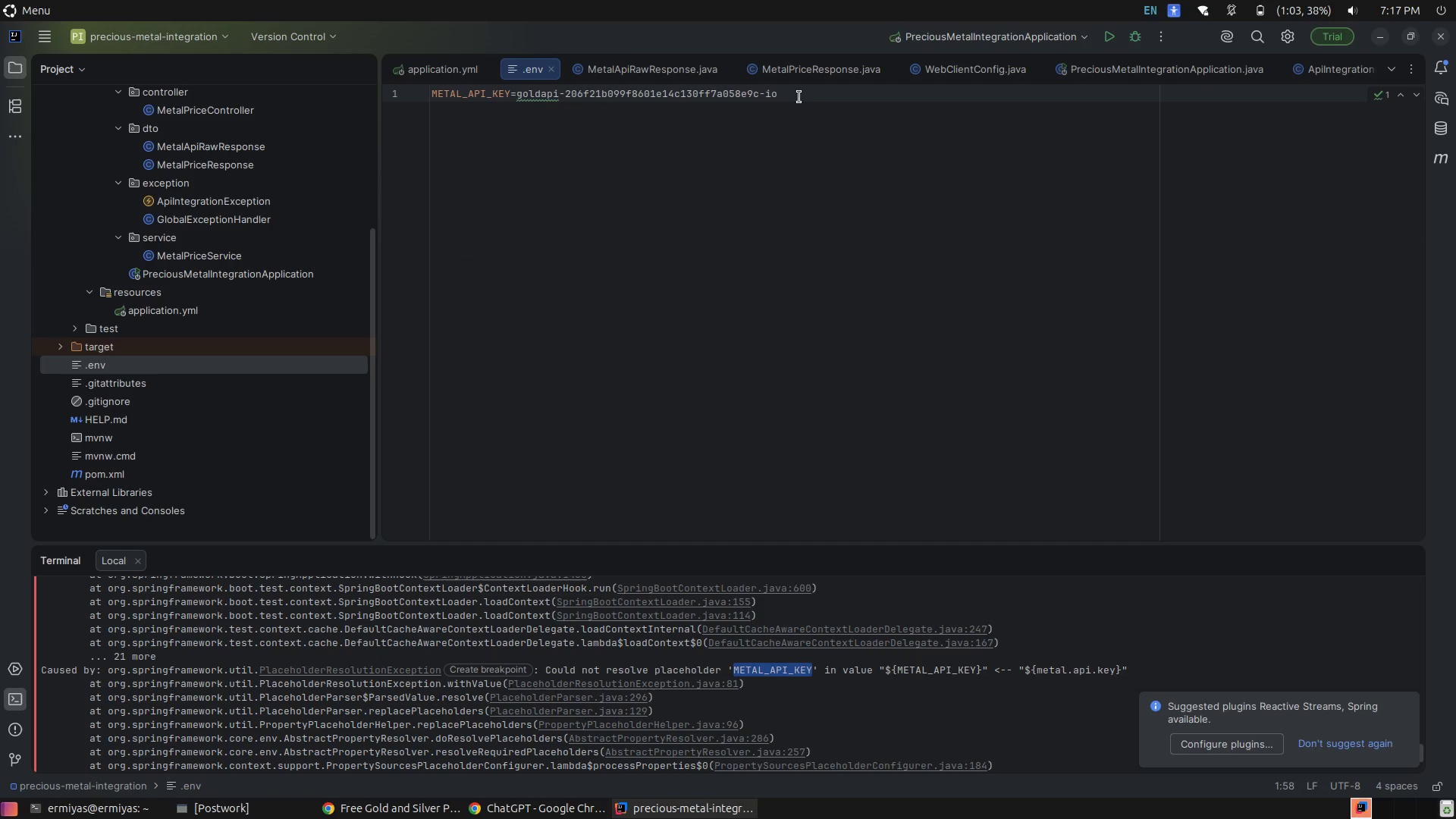 
left_click_drag(start_coordinate=[805, 97], to_coordinate=[519, 97])
 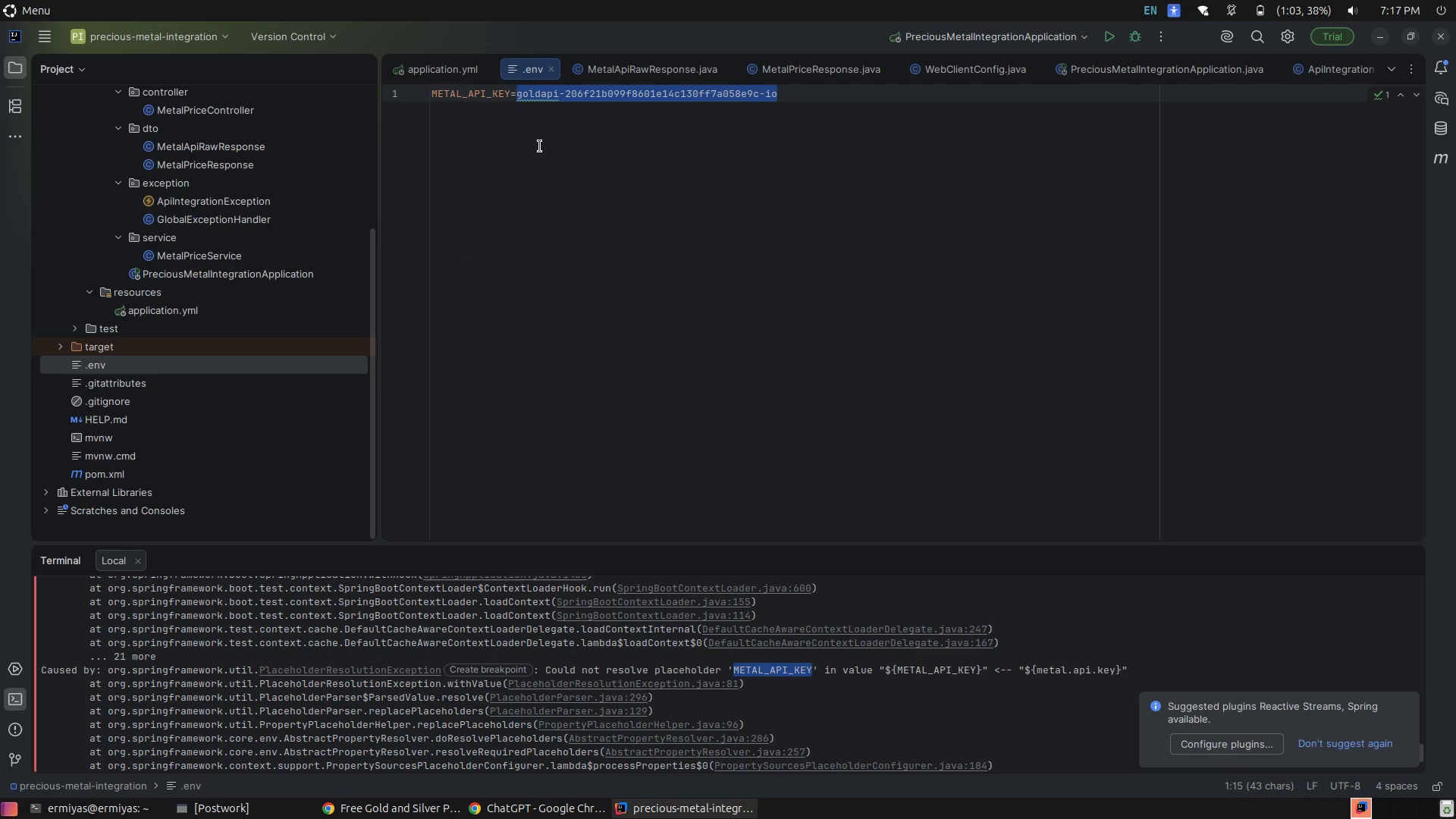 
key(Control+C)
 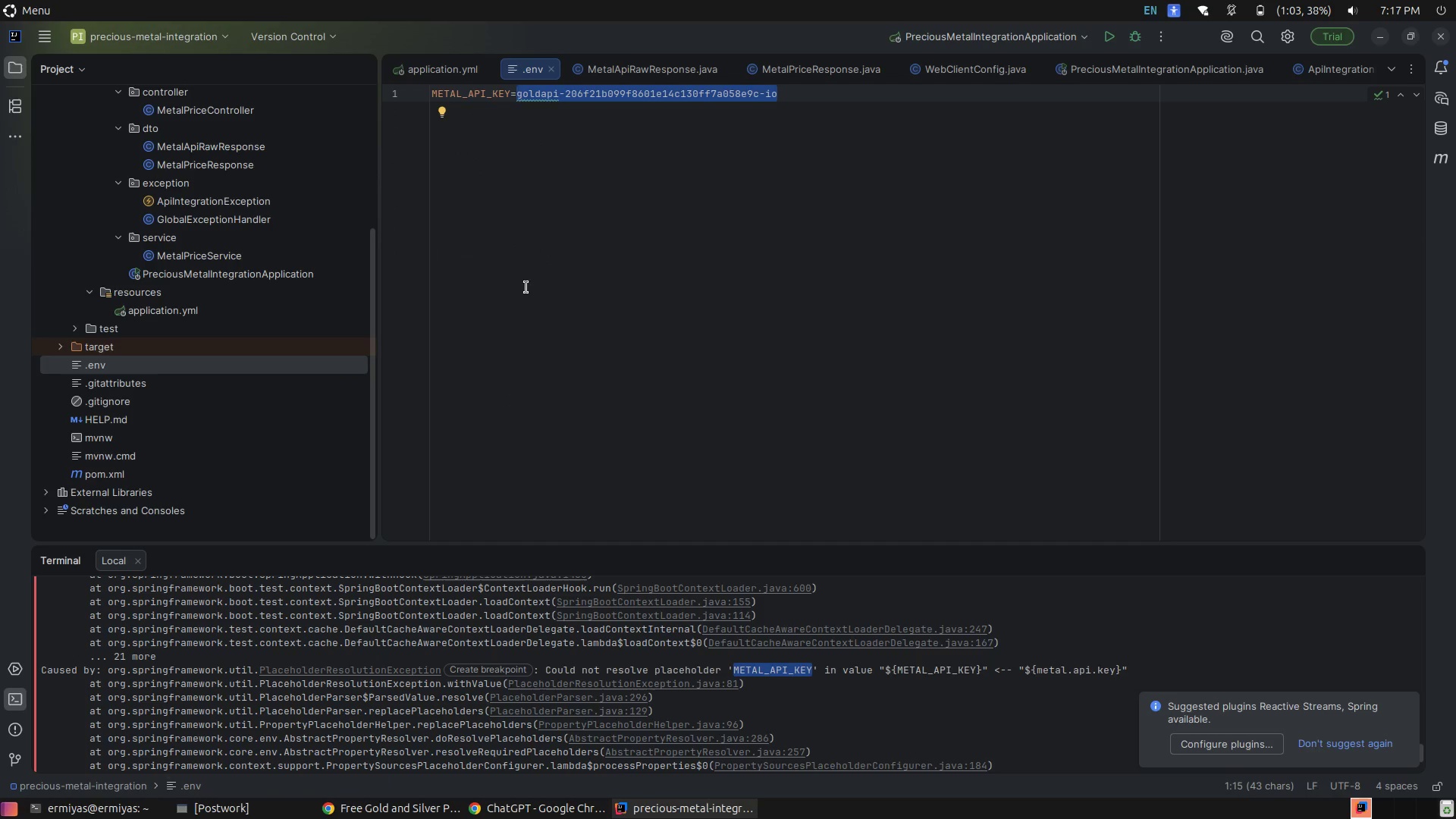 
key(Control+C)
 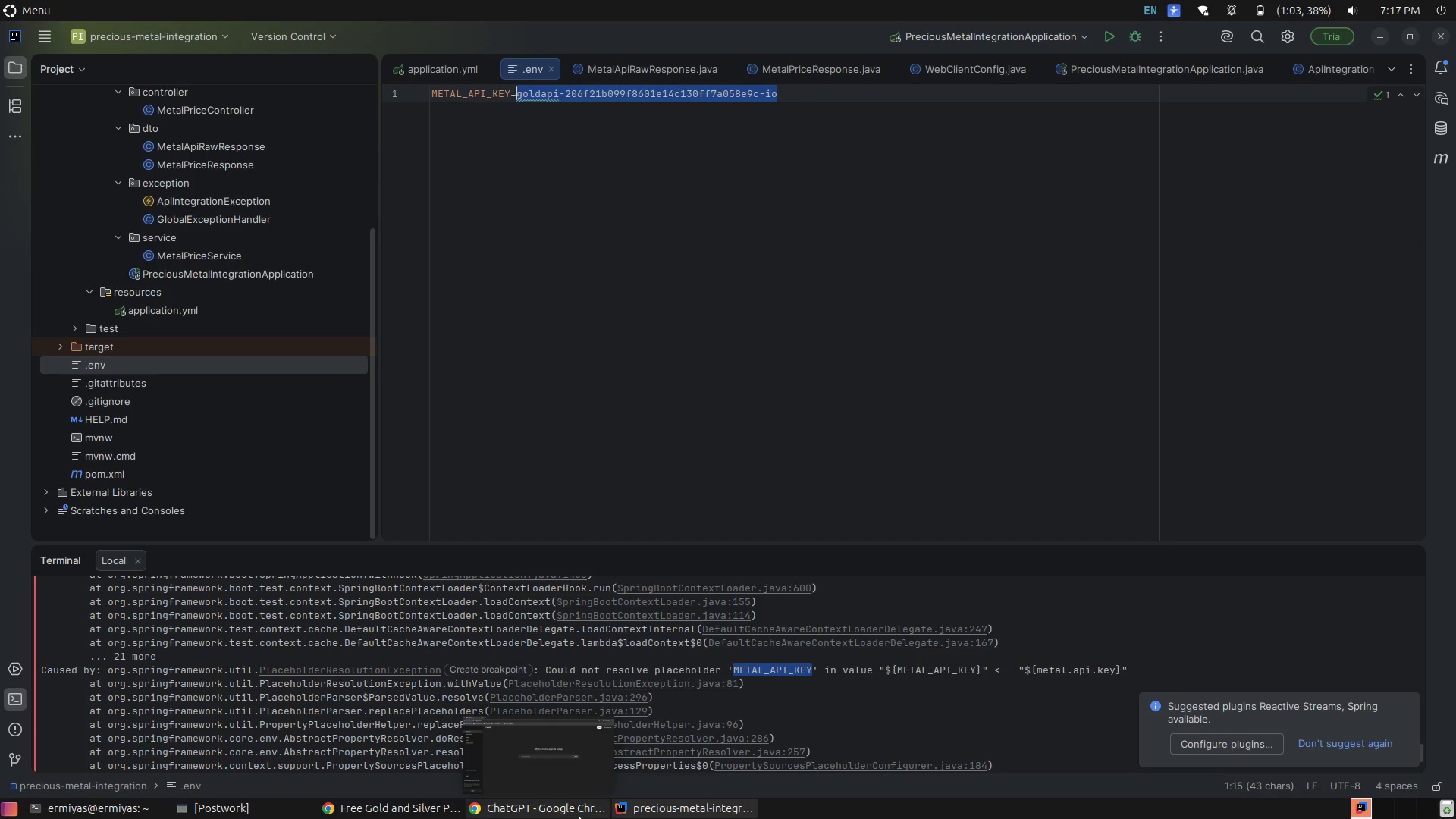 
left_click([580, 818])
 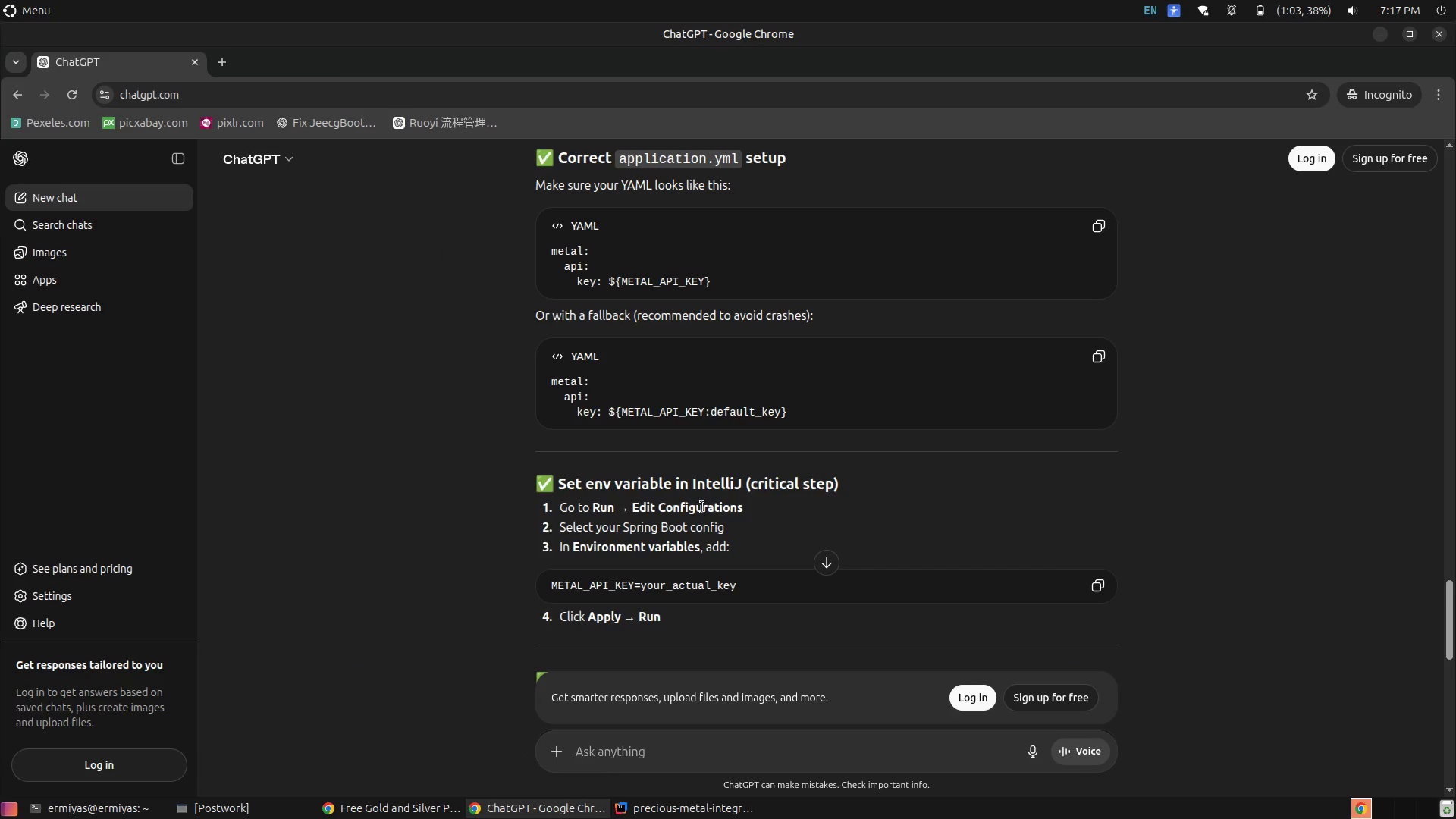 
left_click([702, 507])
 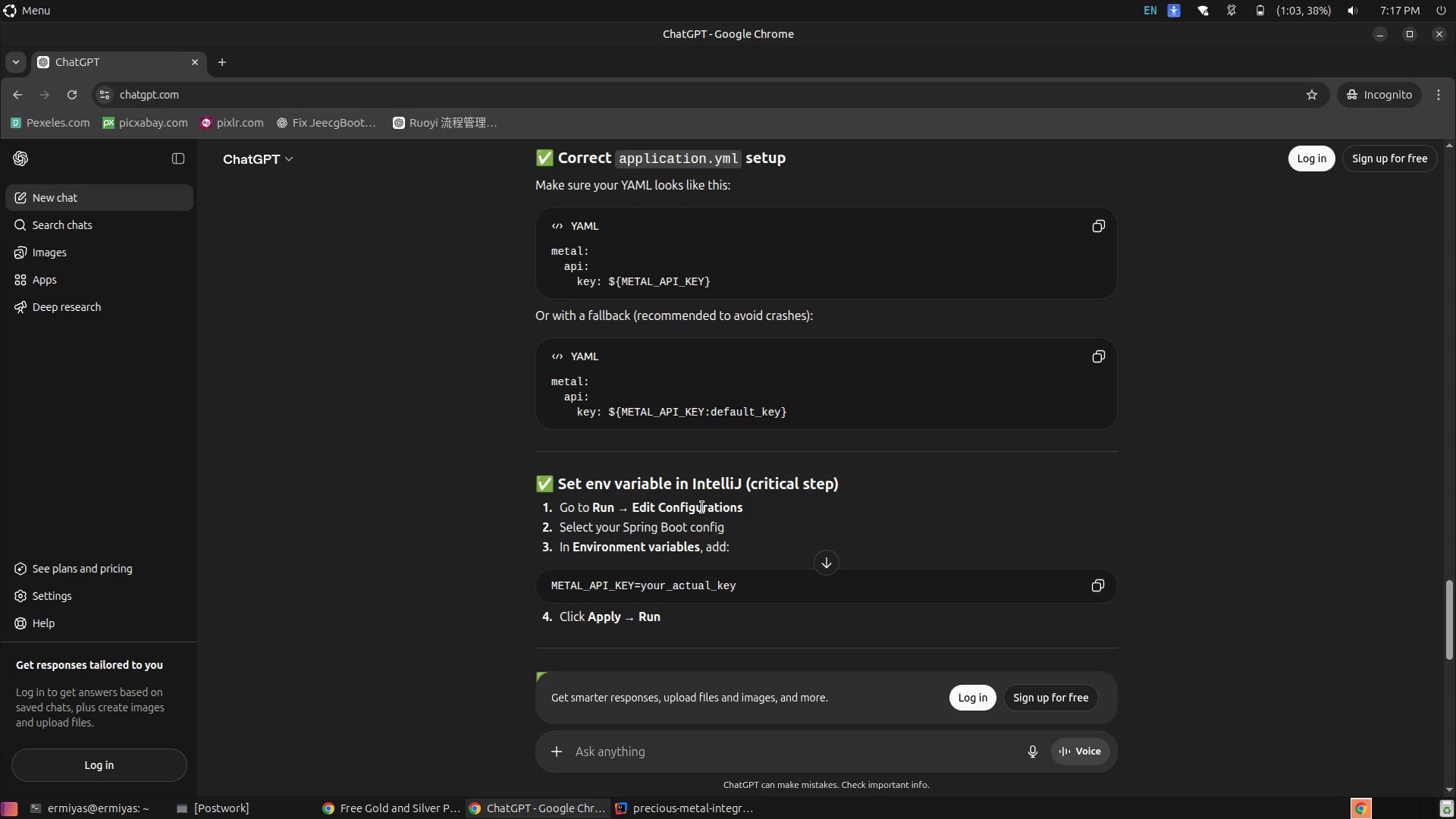 
scroll: coordinate [815, 519], scroll_direction: down, amount: 7.0
 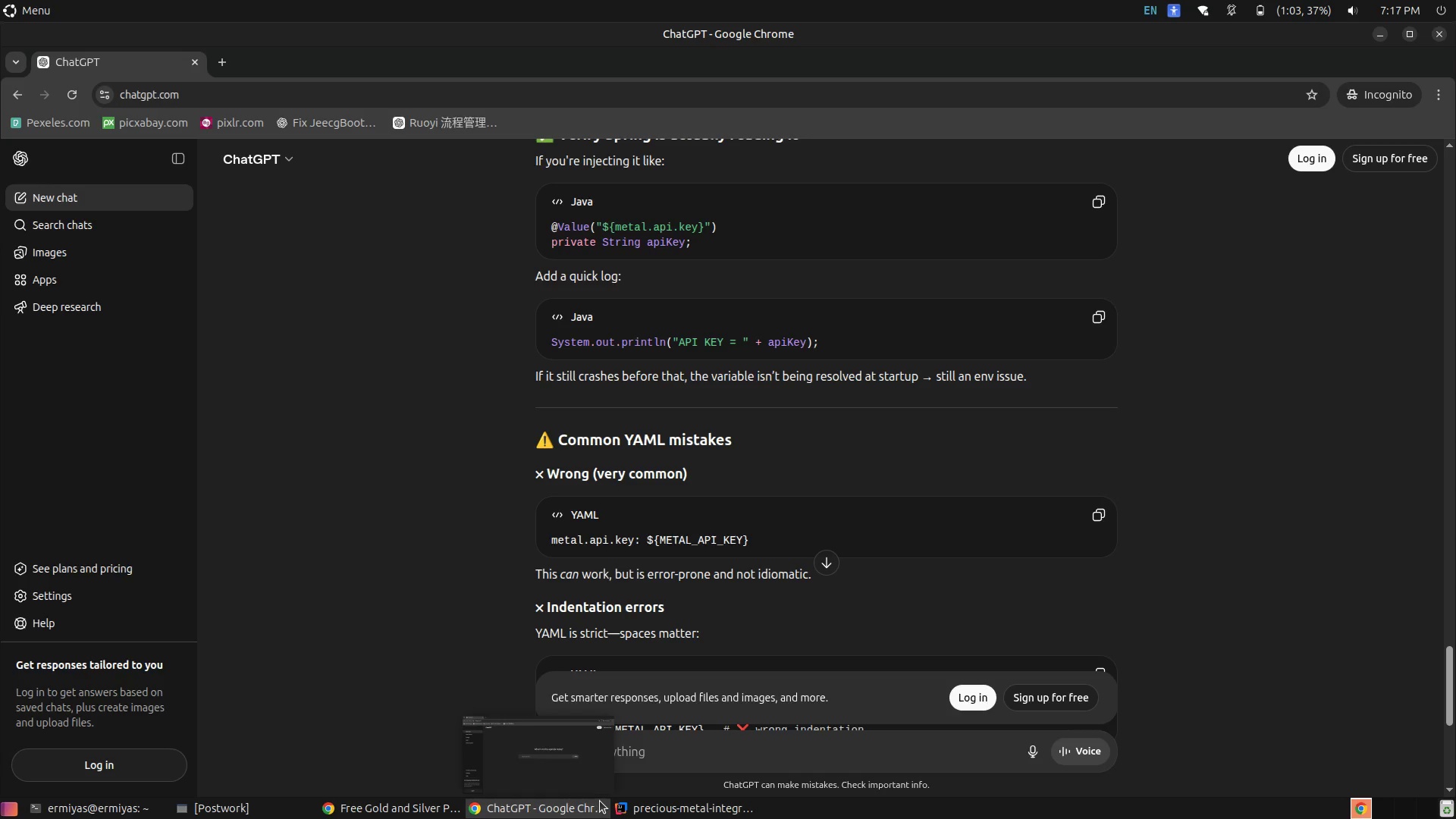 
wait(12.44)
 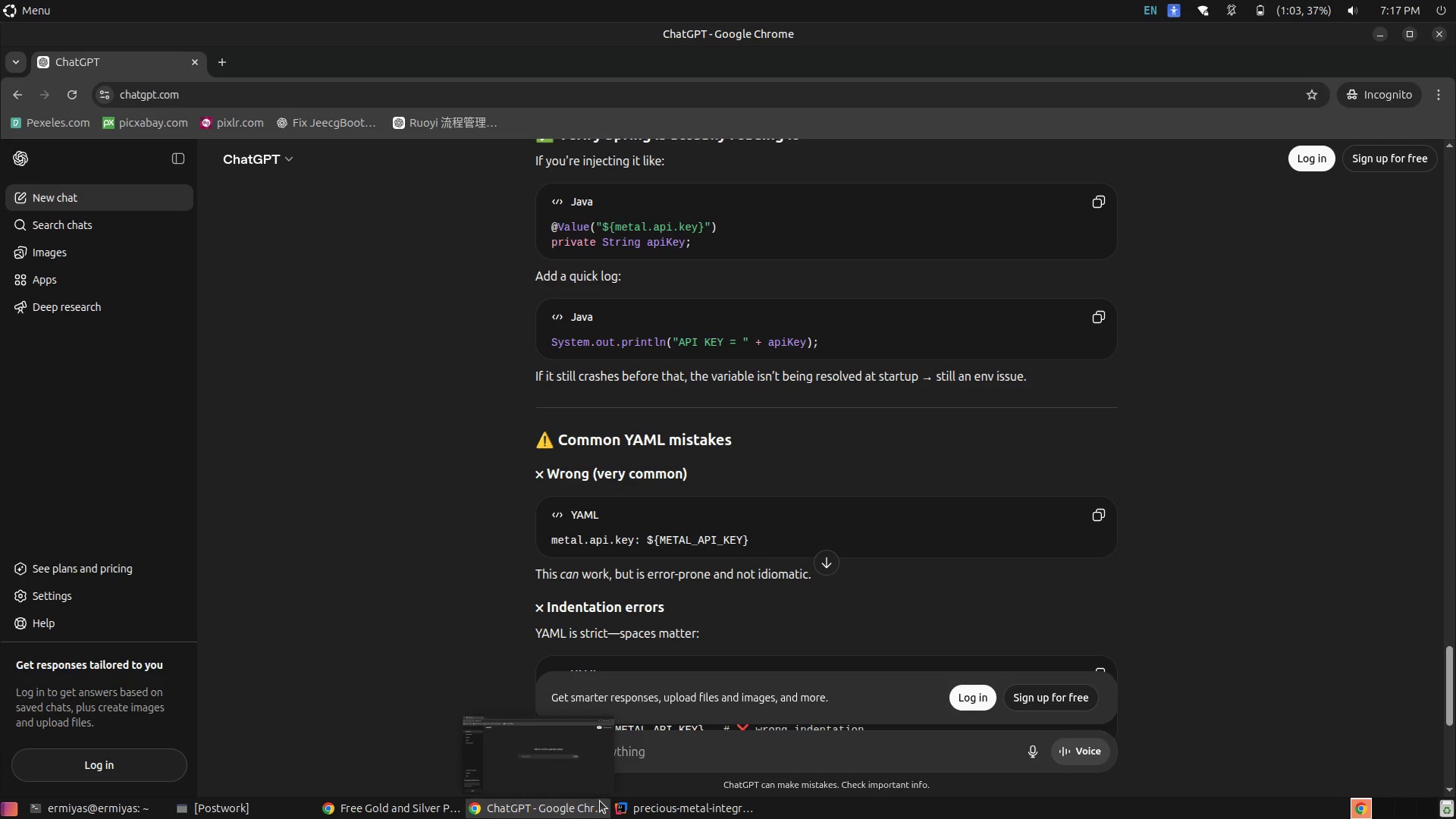 
scroll: coordinate [668, 639], scroll_direction: down, amount: 3.0
 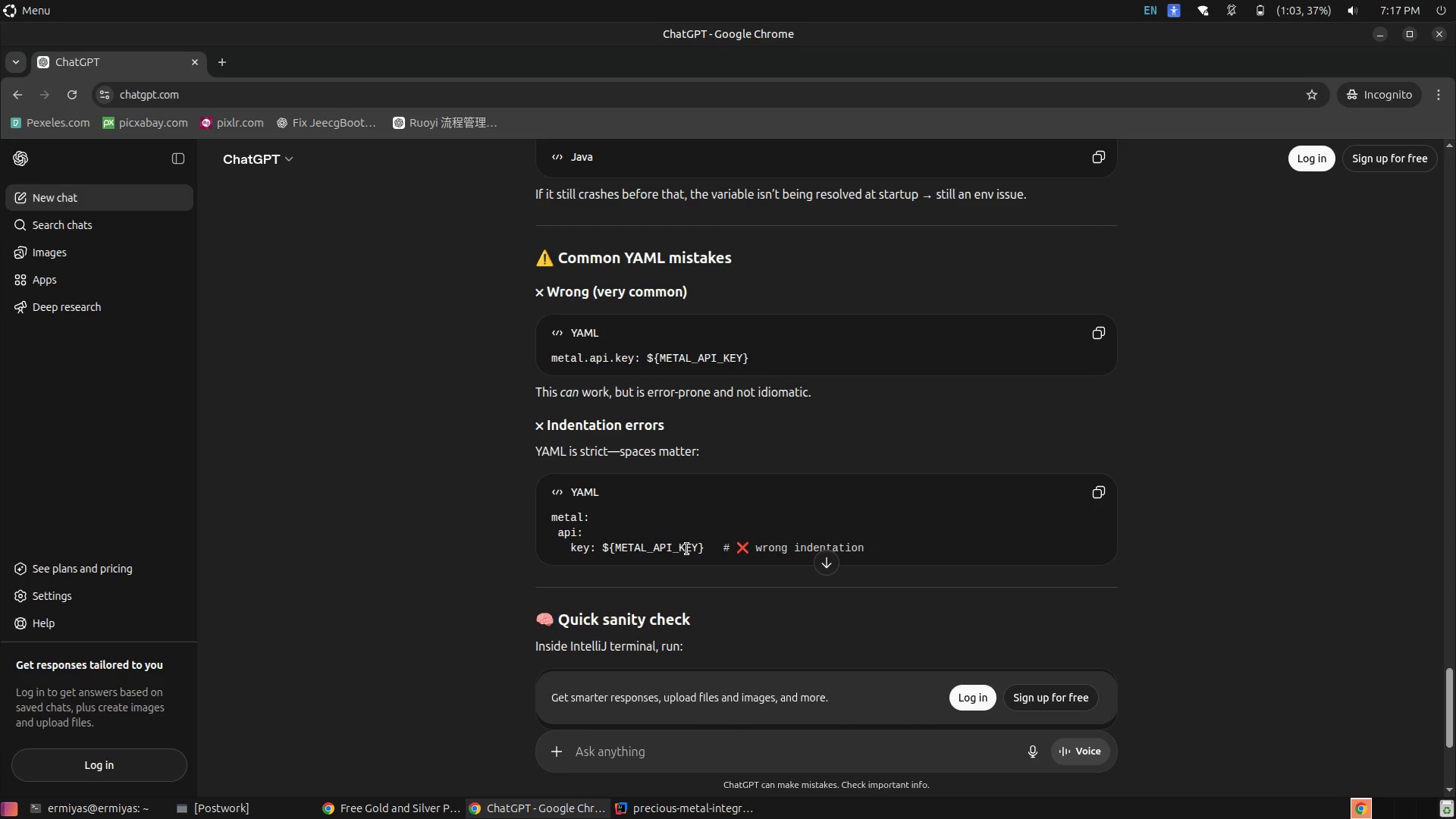 
wait(5.96)
 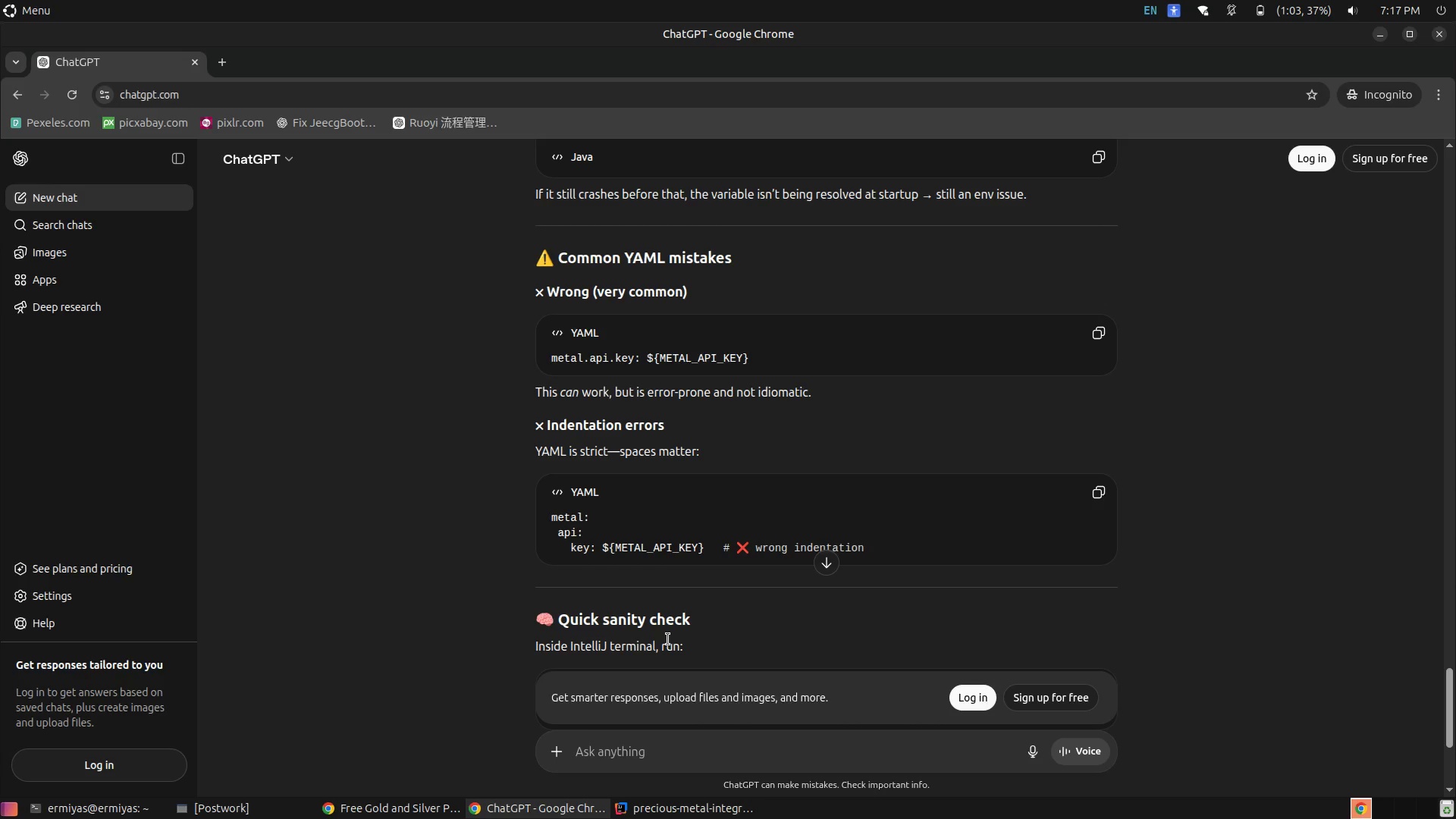 
scroll: coordinate [688, 549], scroll_direction: up, amount: 8.0
 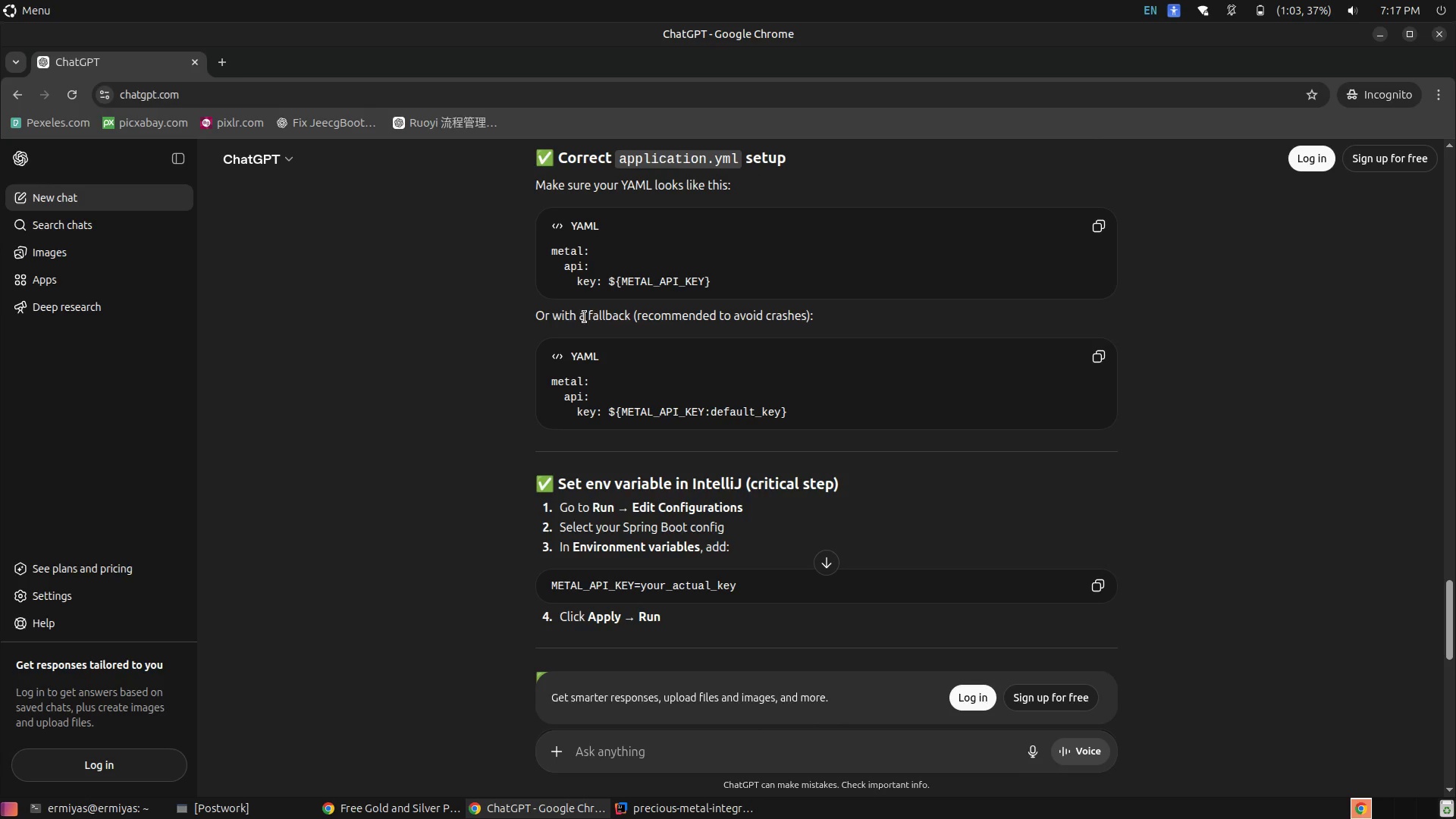 
wait(8.76)
 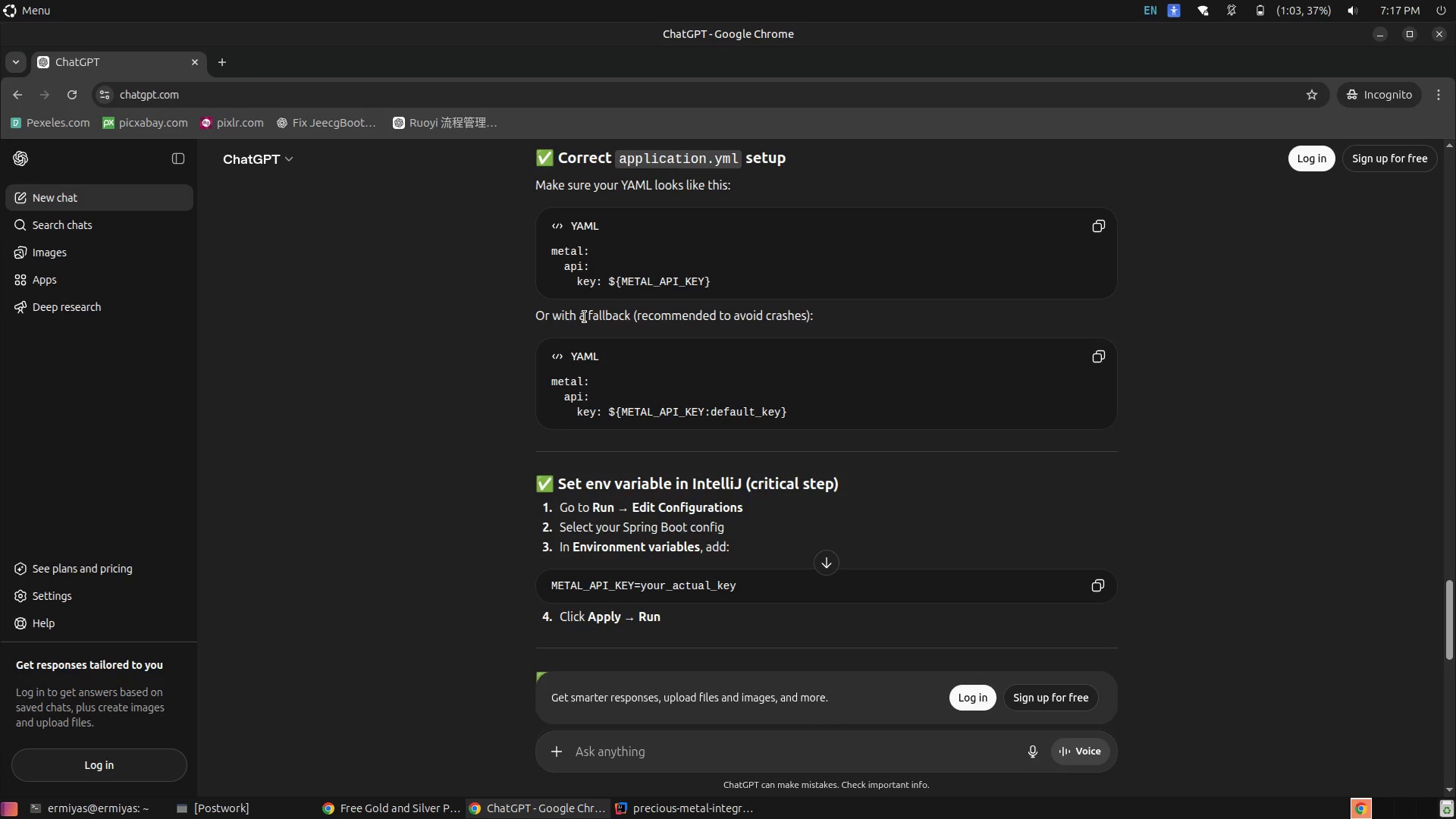 
scroll: coordinate [740, 464], scroll_direction: down, amount: 8.0
 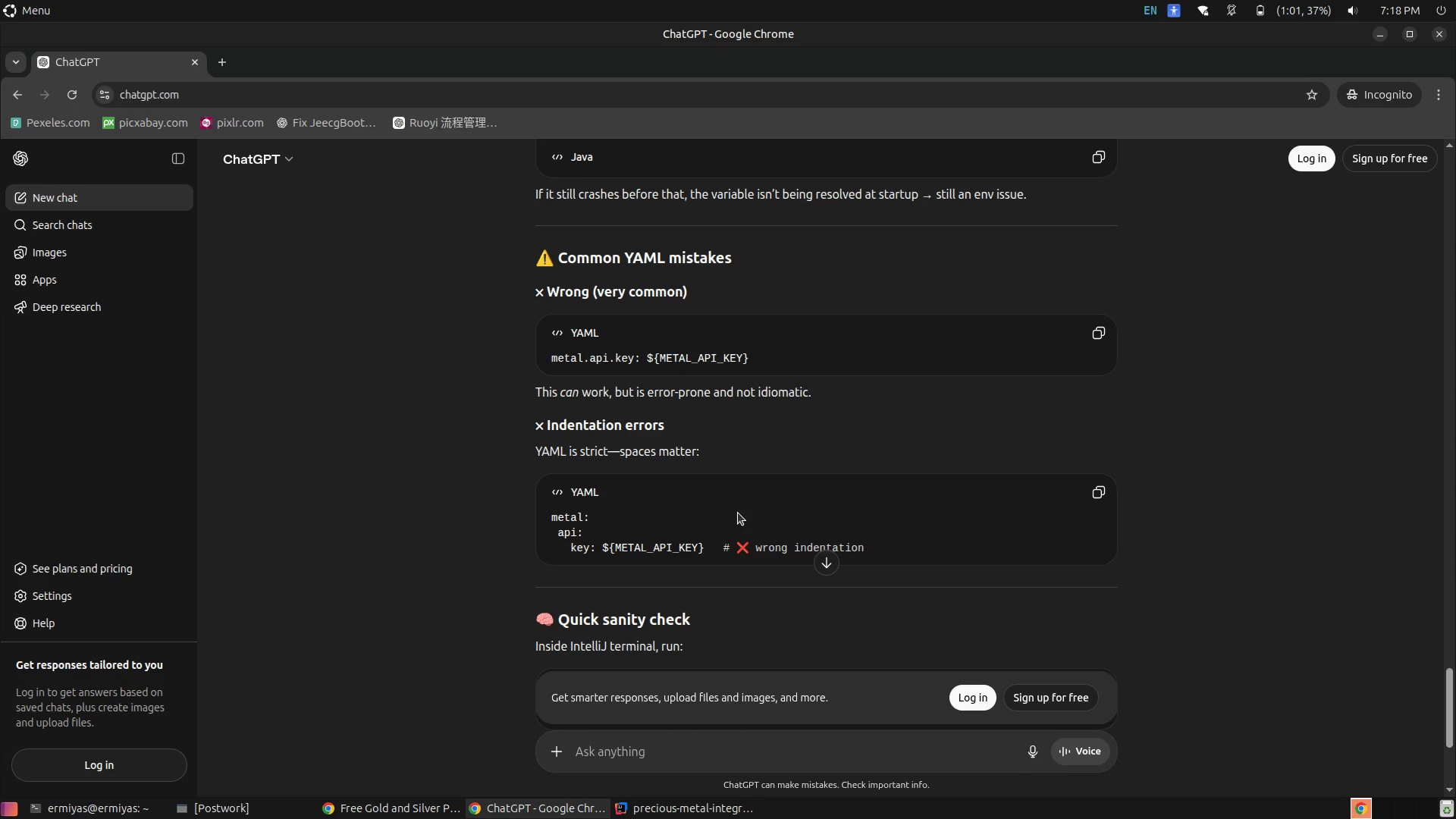 
scroll: coordinate [766, 488], scroll_direction: up, amount: 9.0